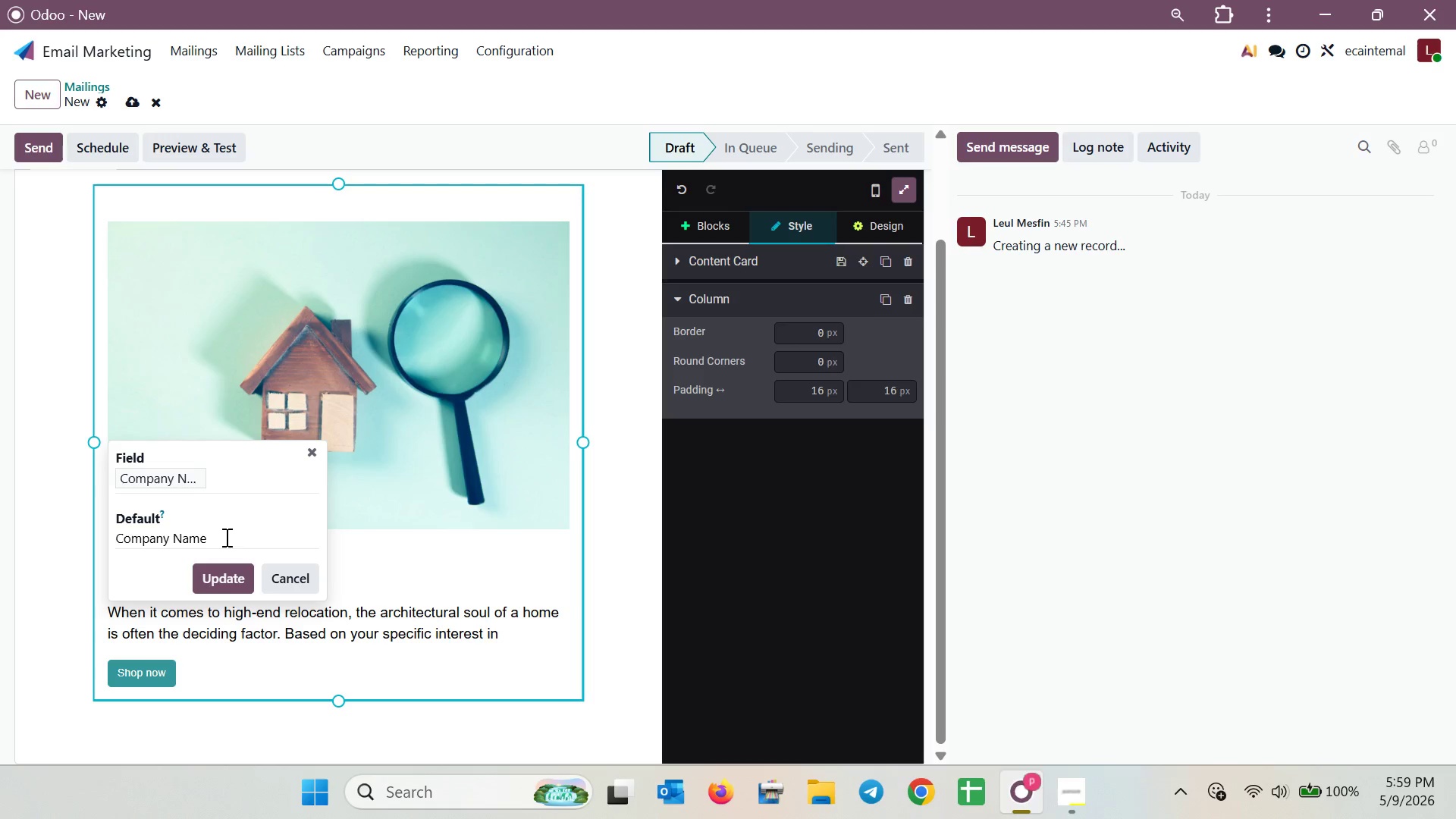 
left_click_drag(start_coordinate=[225, 541], to_coordinate=[87, 530])
 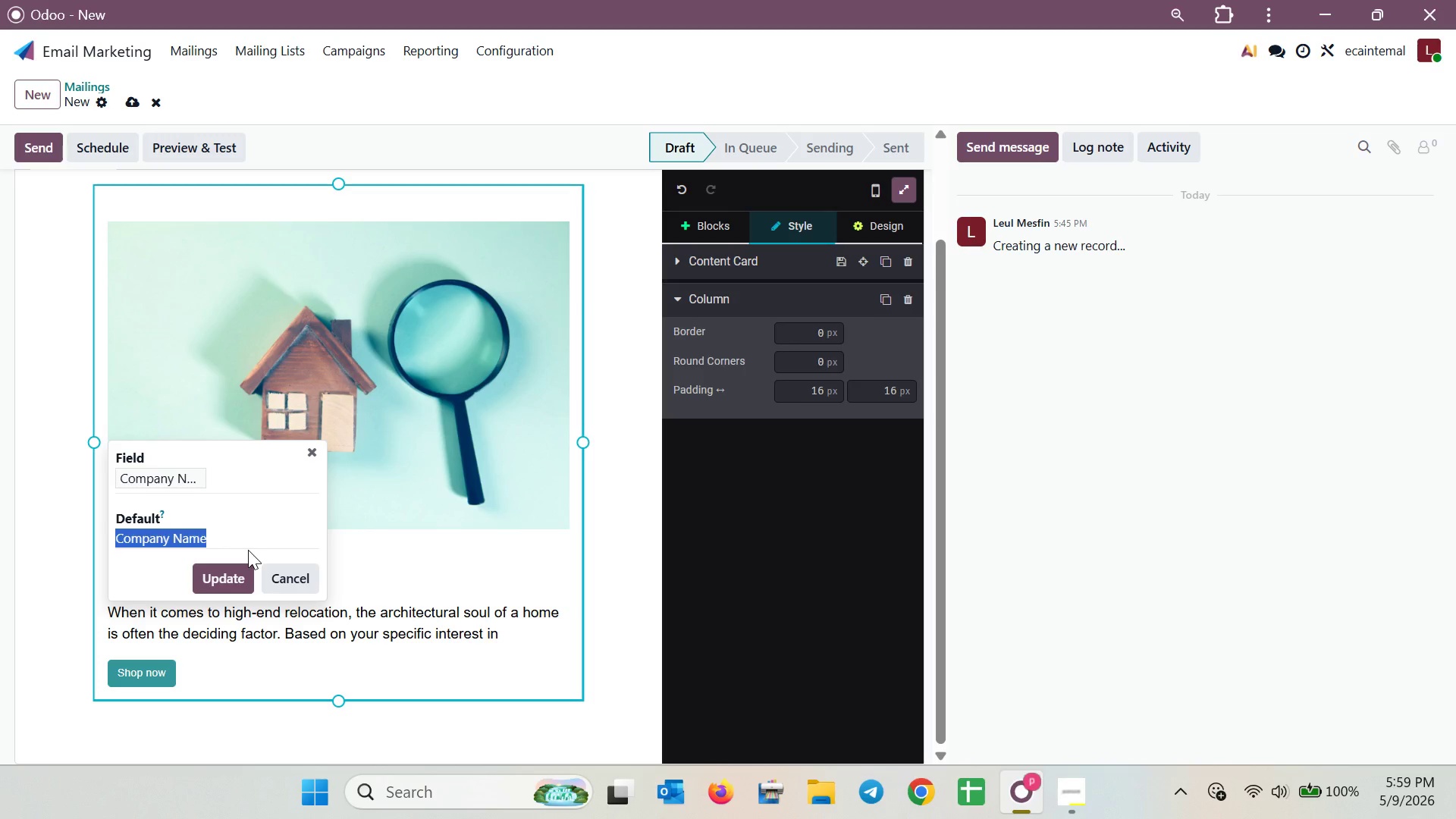 
key(Backspace)
type({{ object)
 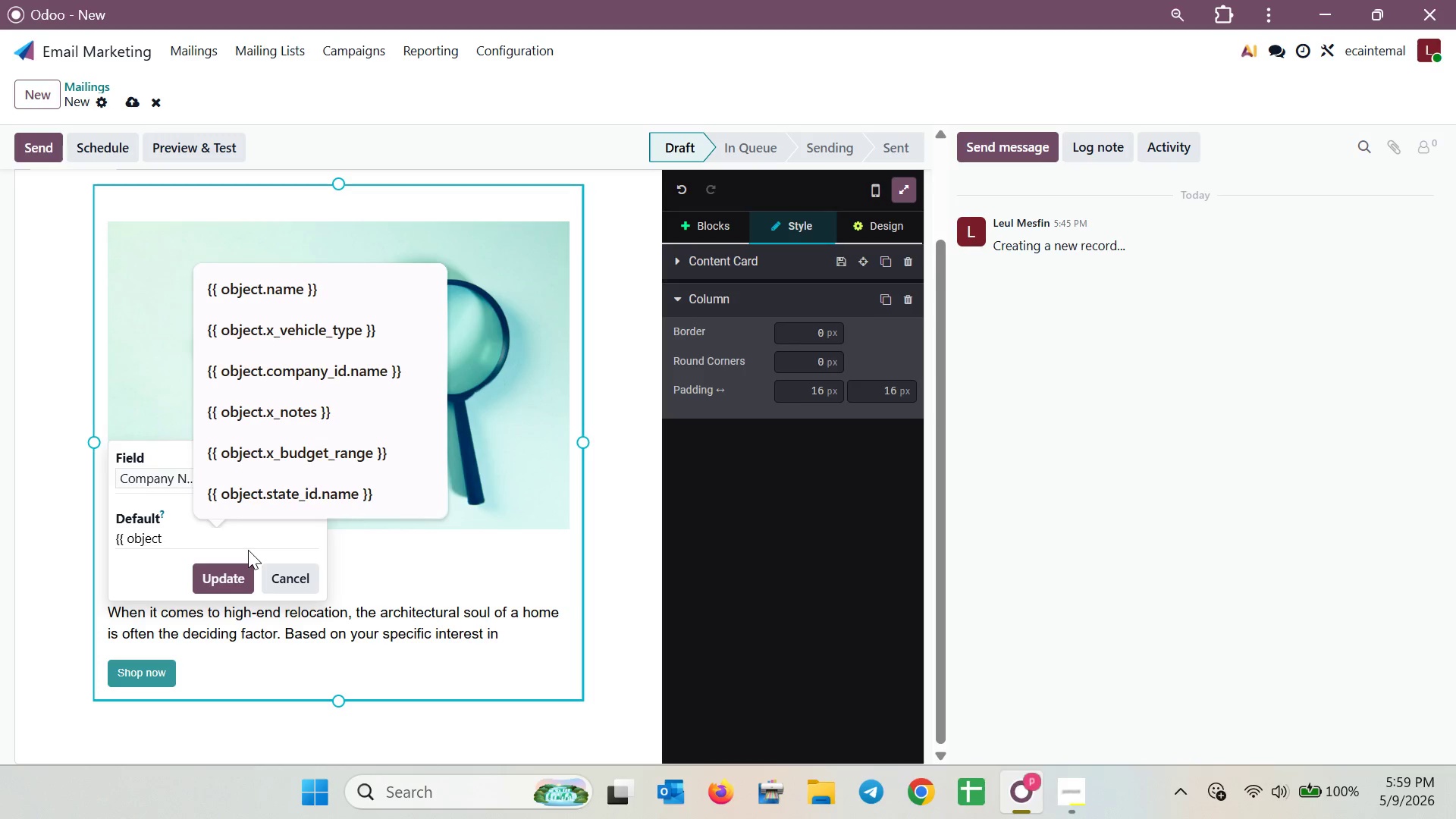 
wait(36.7)
 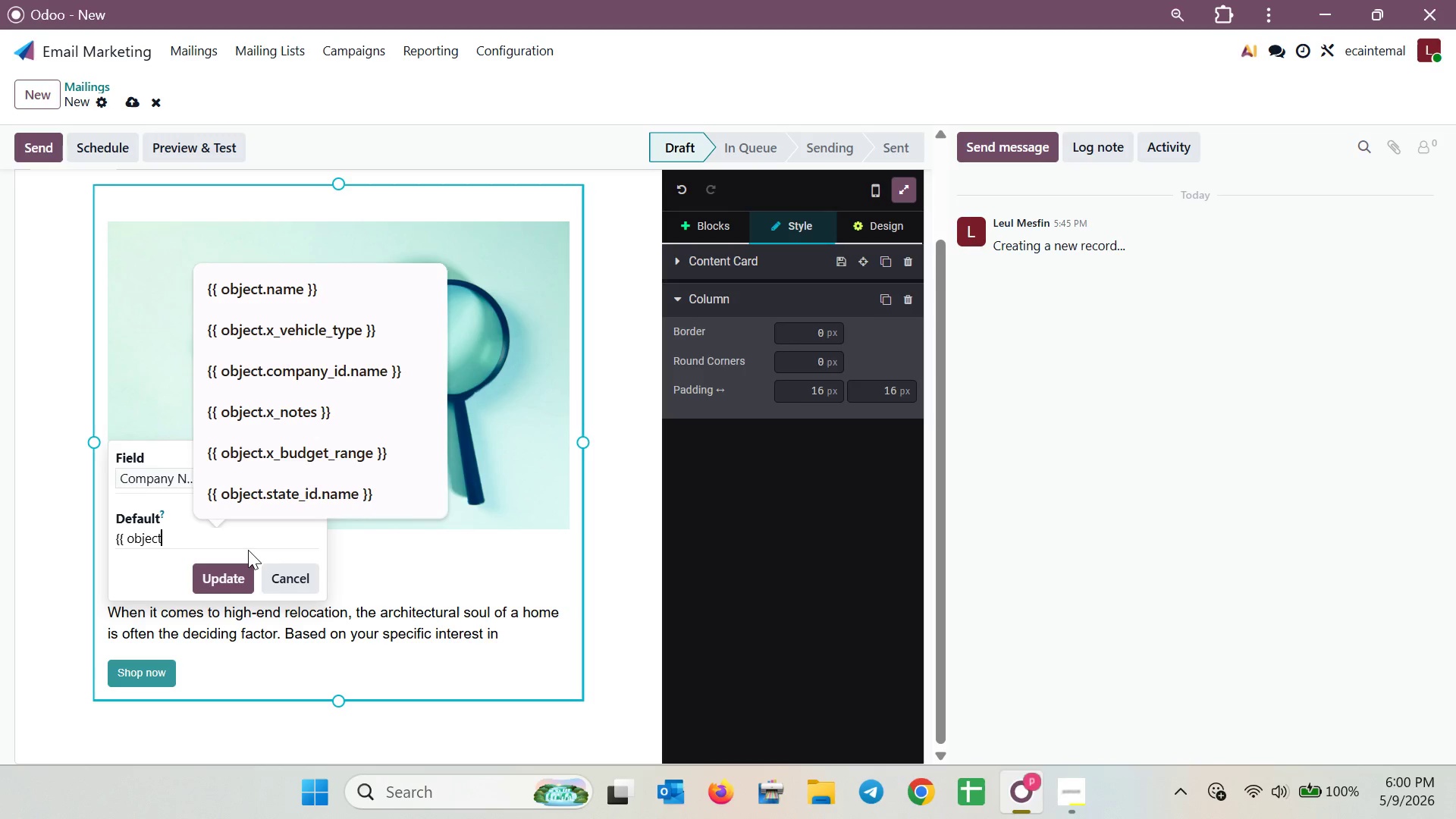 
key(Space)
 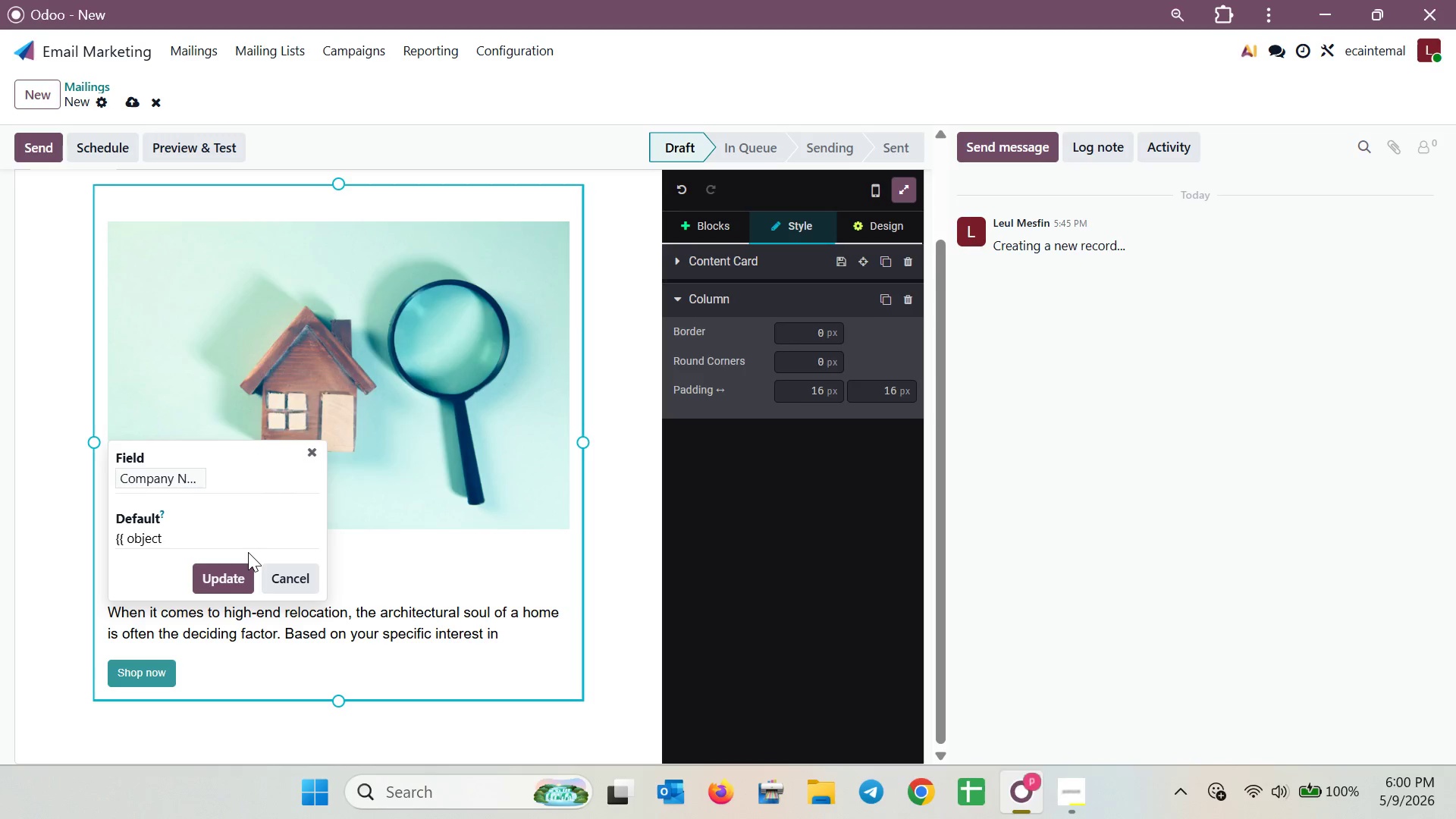 
key(Backspace)
 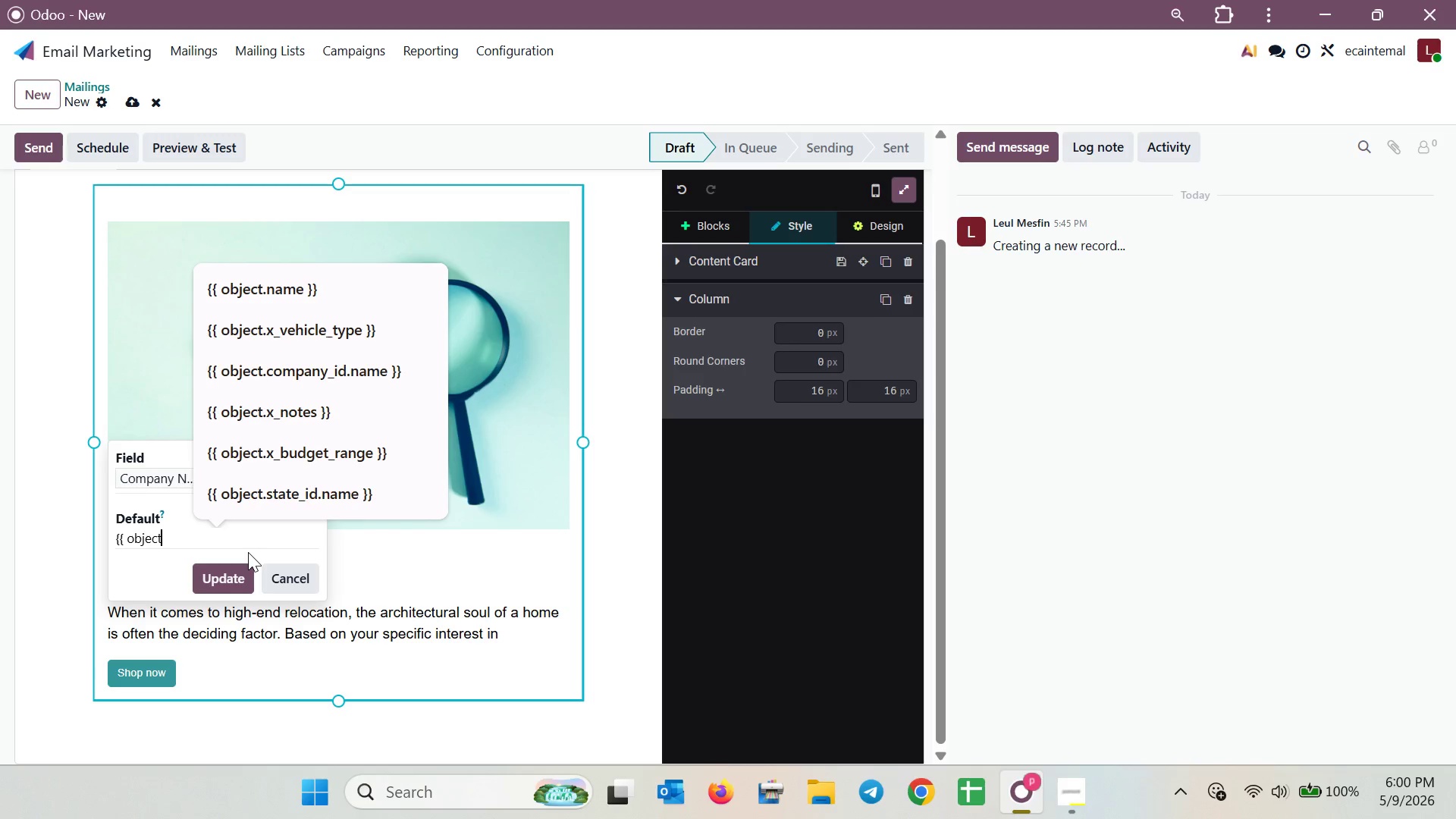 
wait(8.31)
 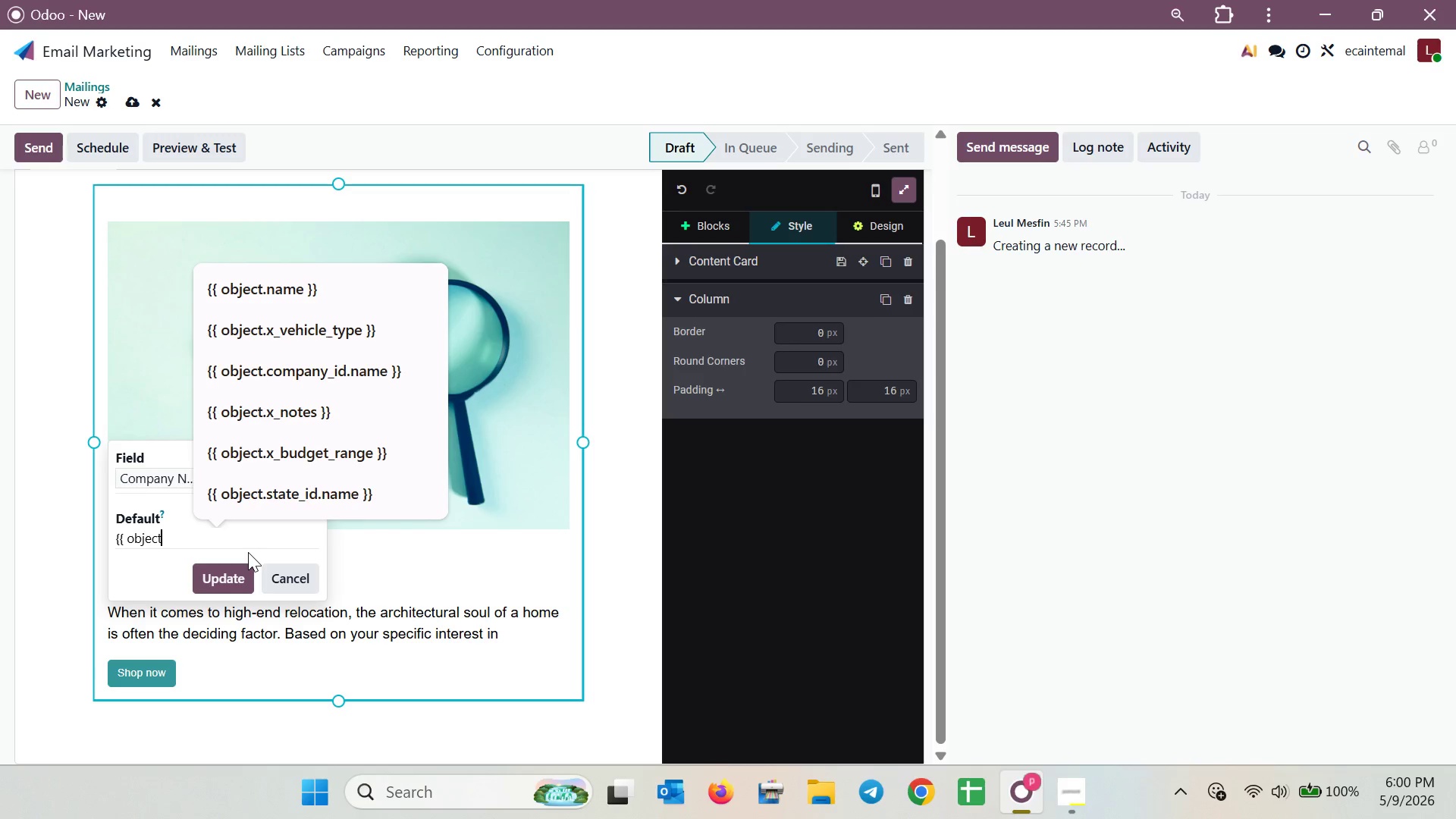 
key(Period)
 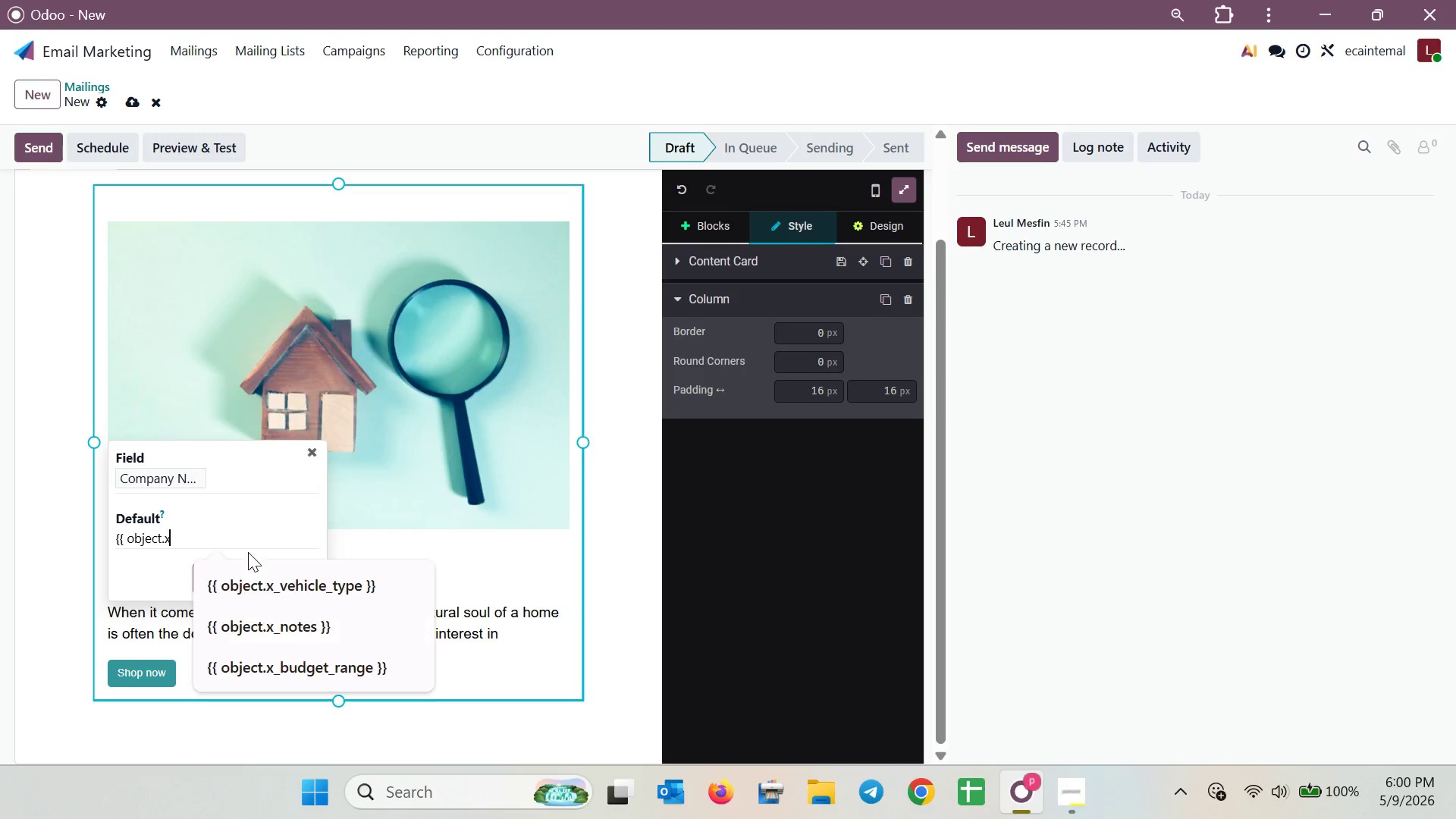 
key(X)
 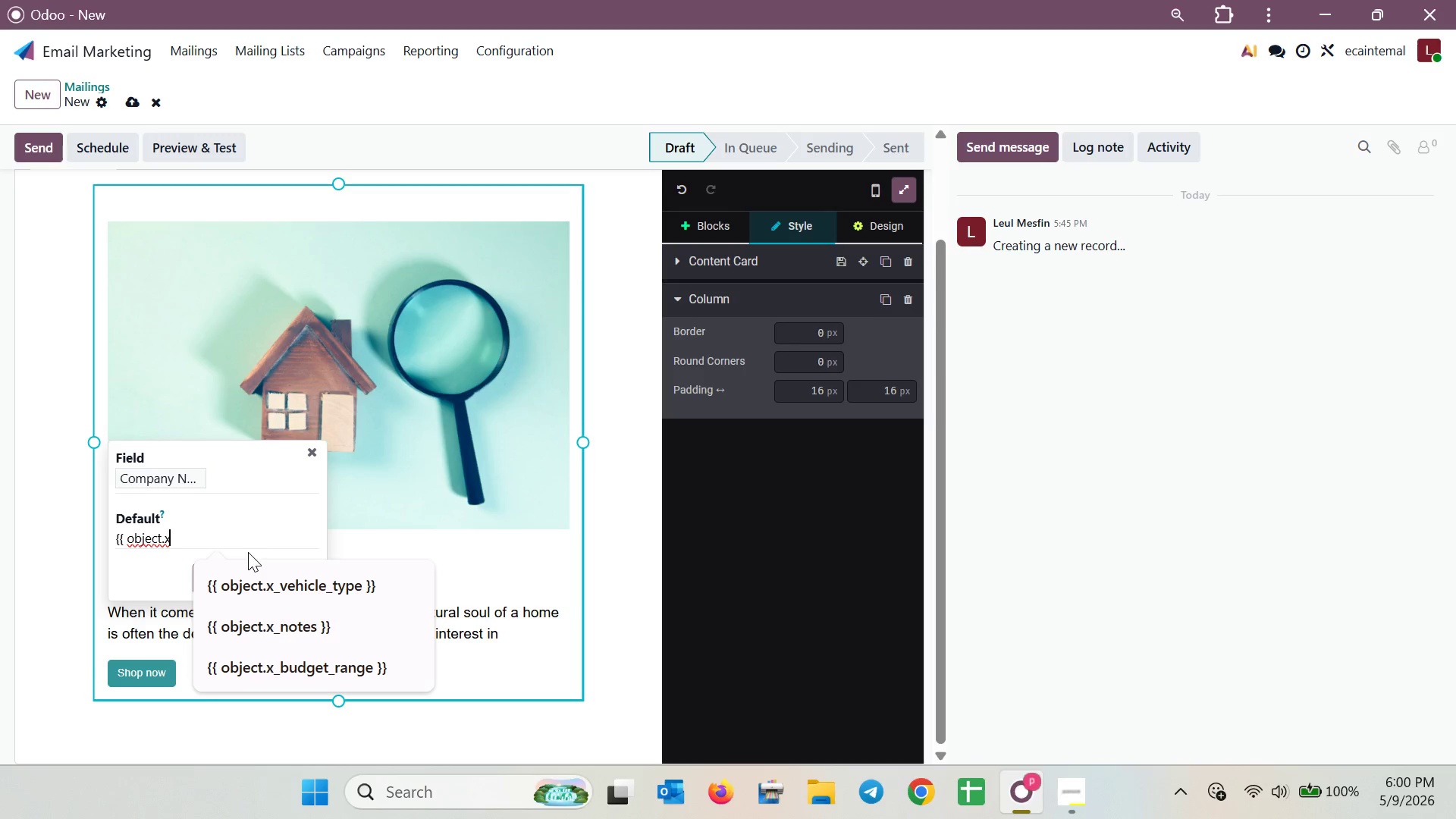 
key(Shift+Minus)
 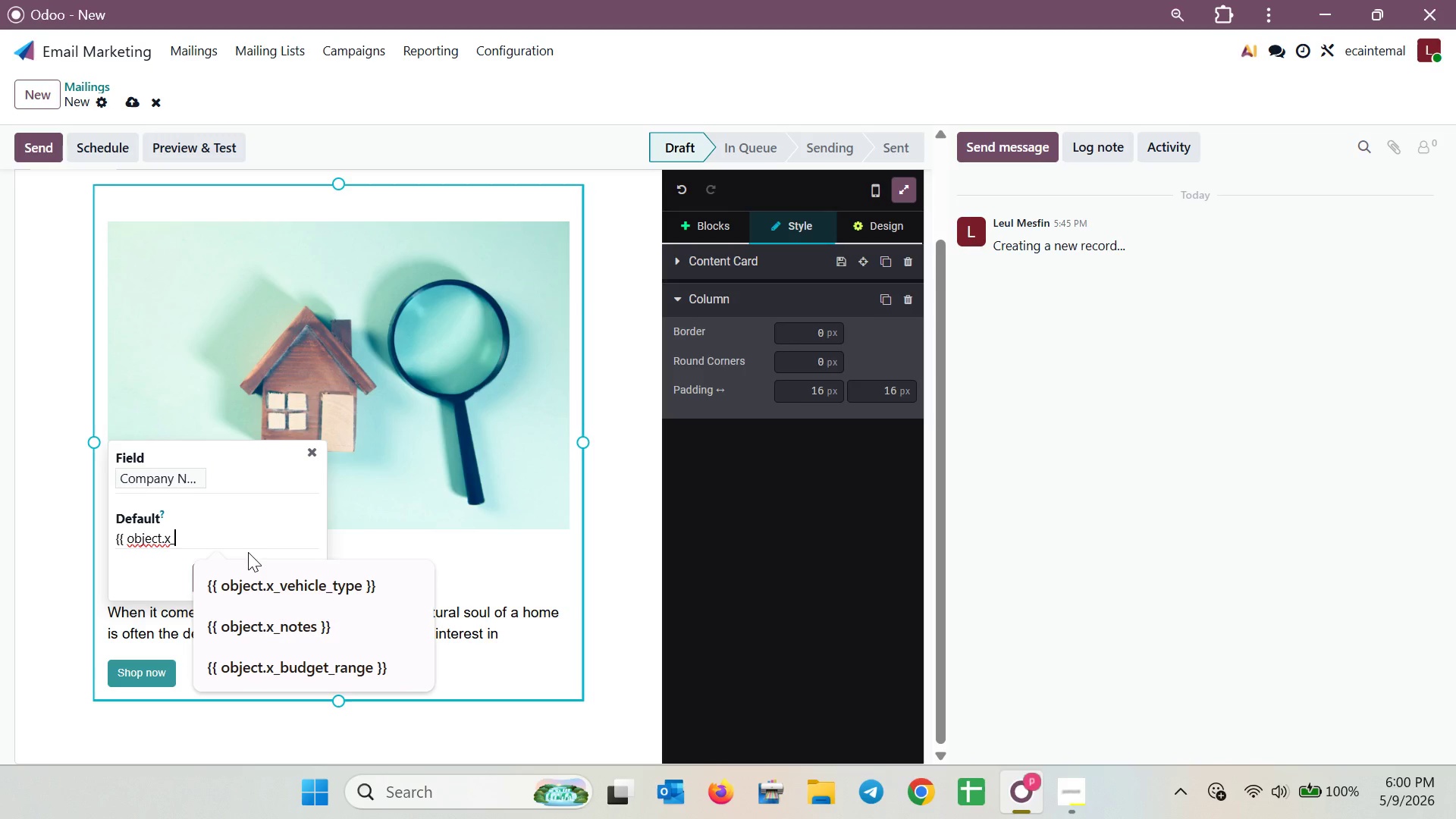 
type(property )
key(Backspace)
type(_type_prefer)
 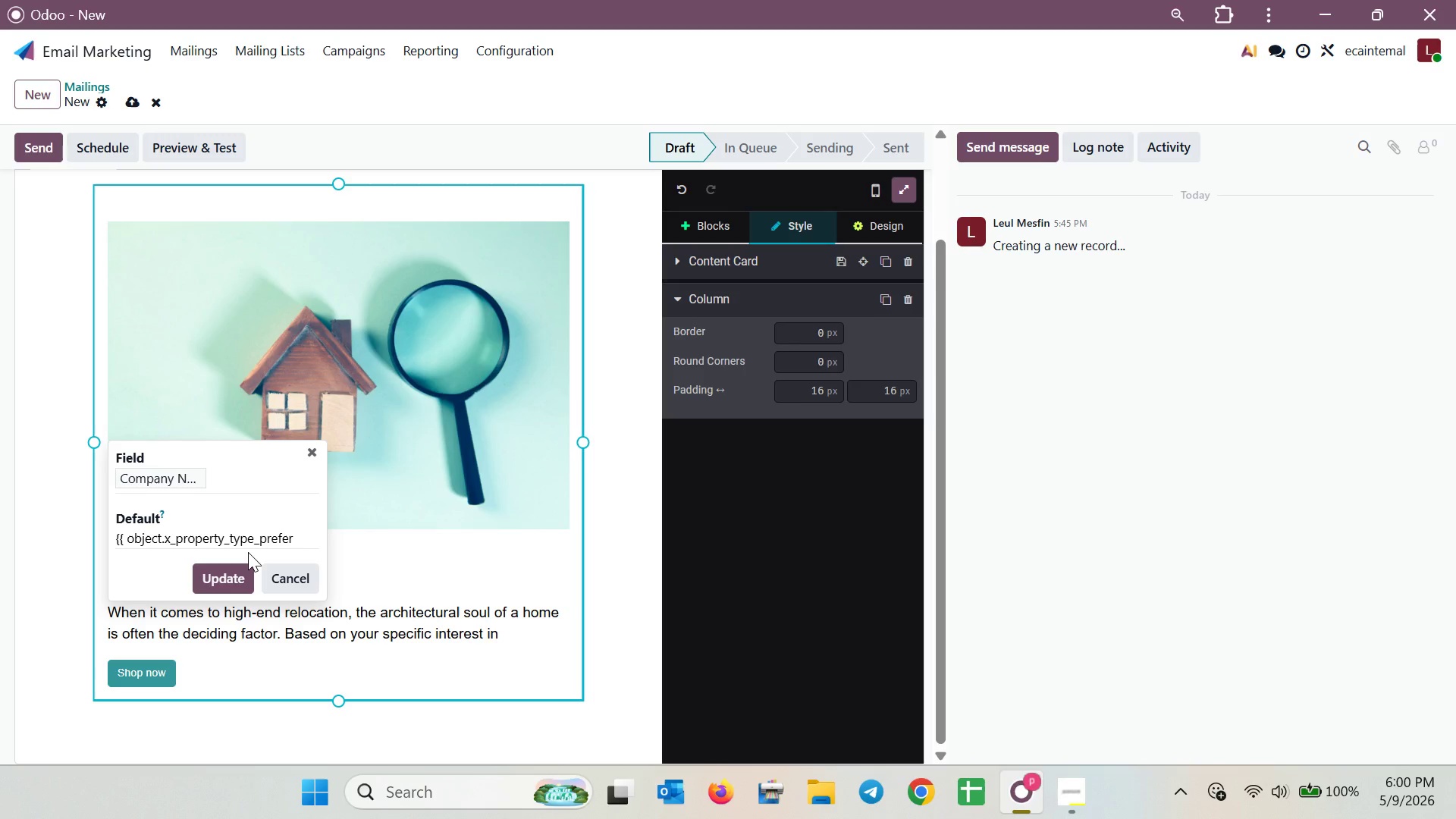 
type(ence }})
 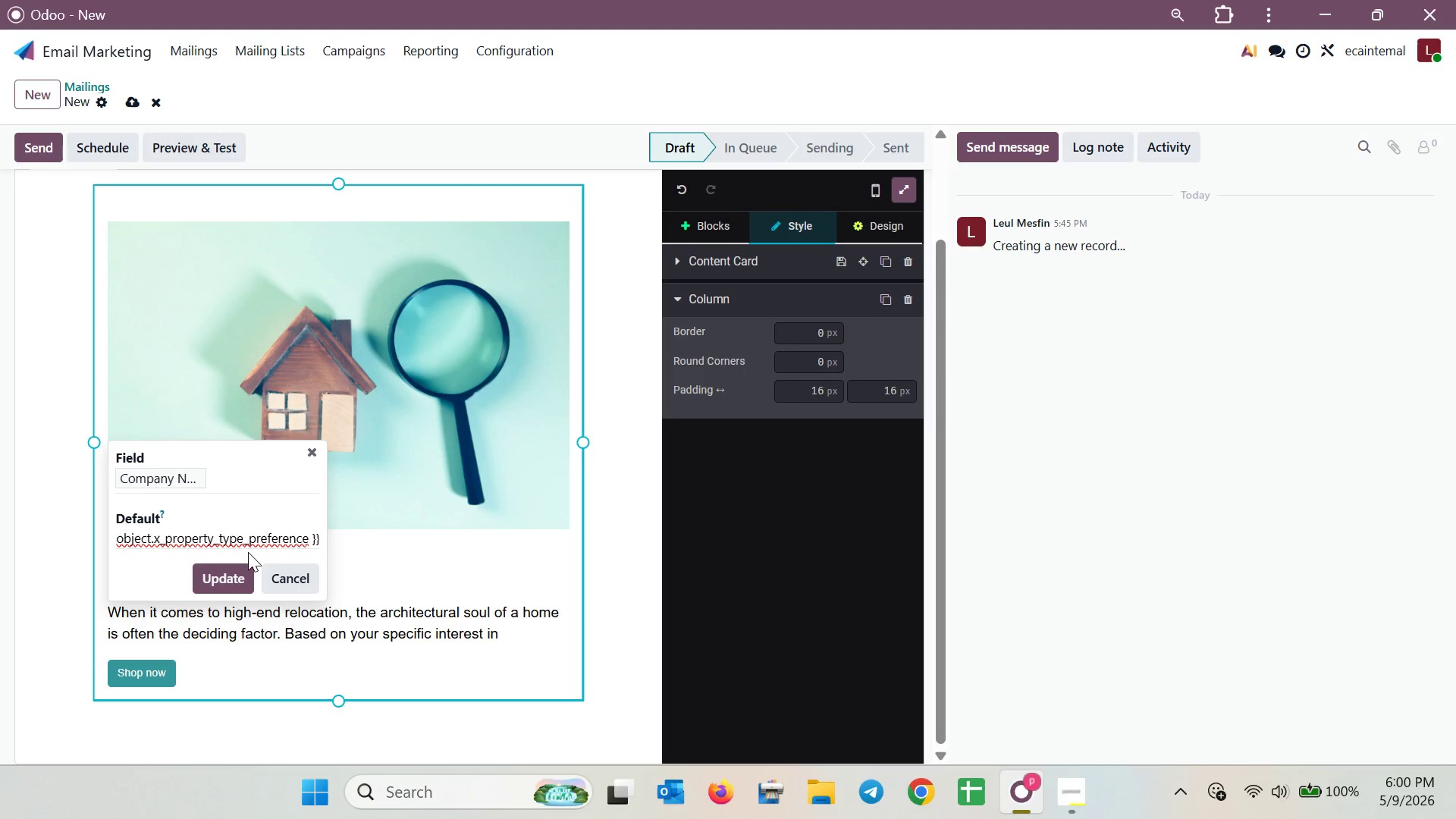 
left_click([241, 585])
 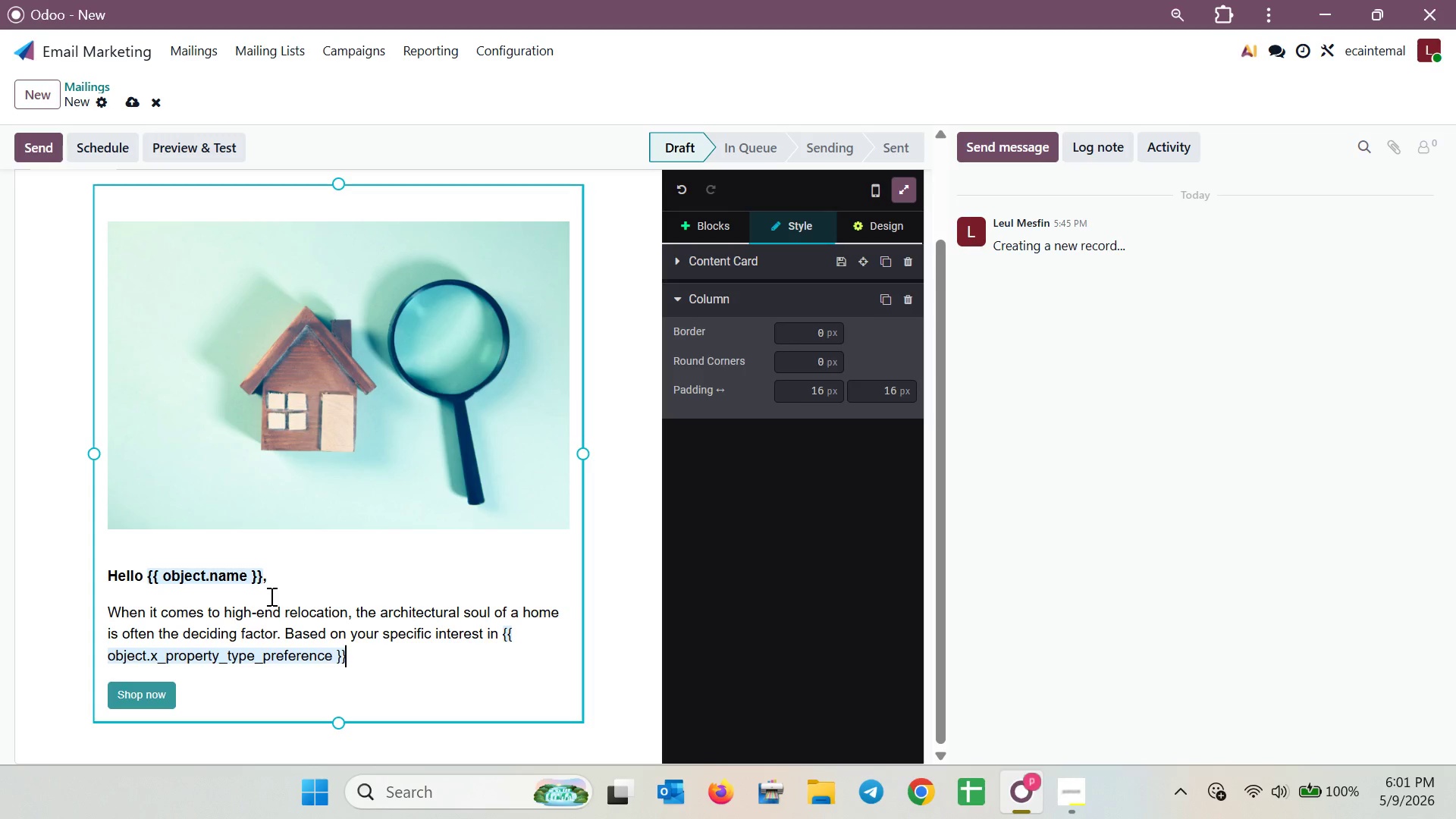 
type( properties )
key(Backspace)
type(, we )
 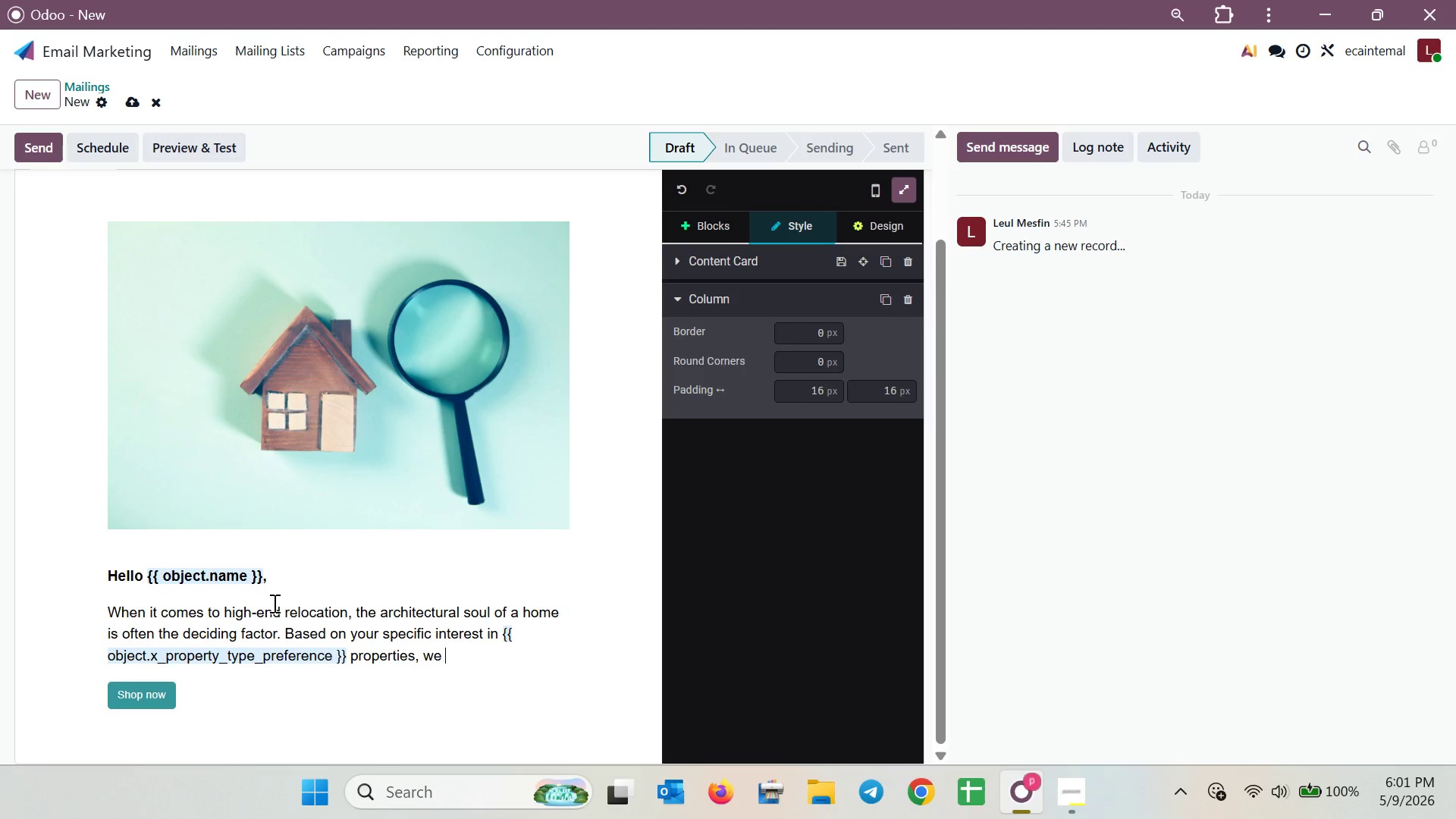 
wait(24.16)
 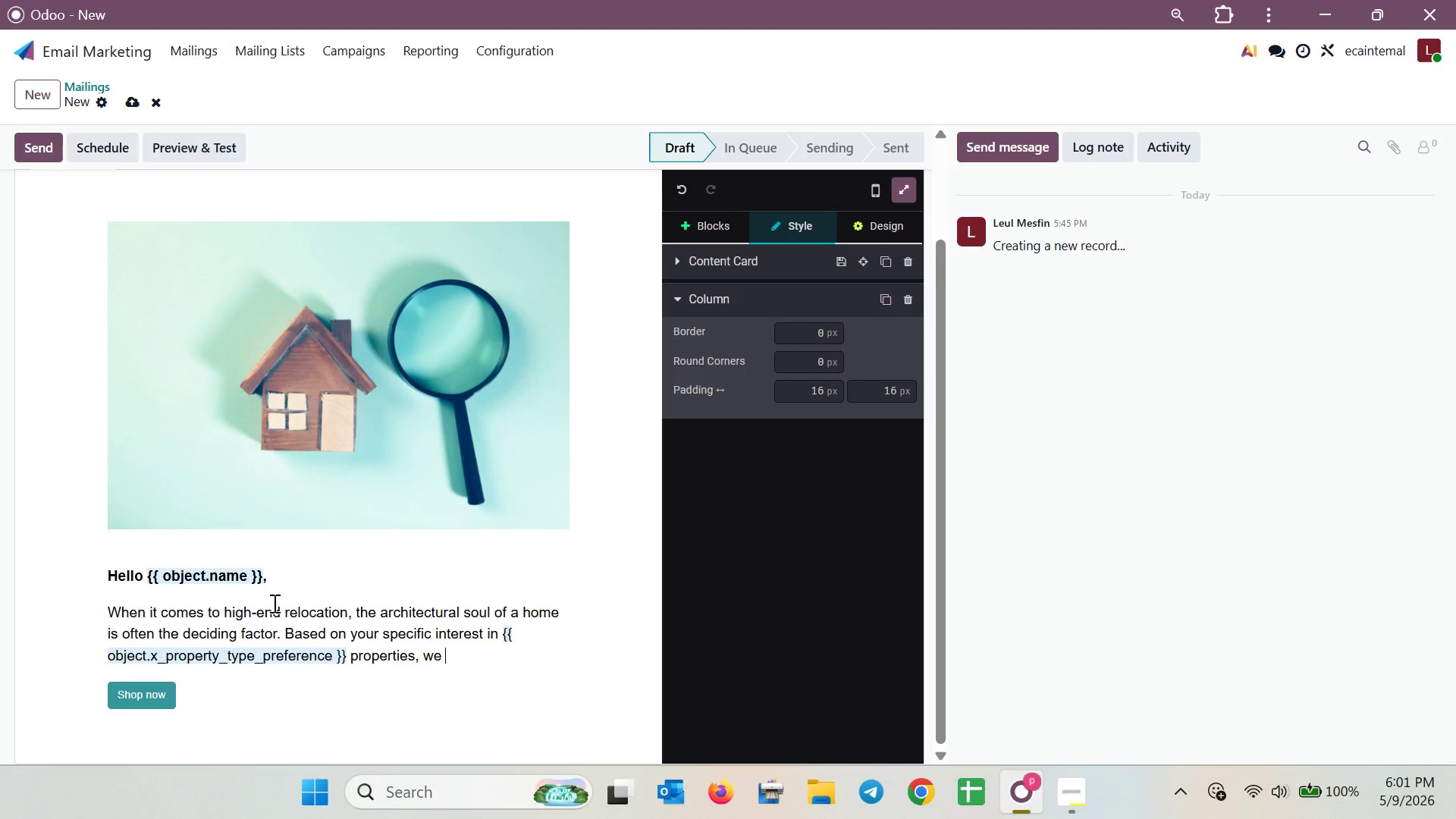 
type(have fefind)
key(Backspace)
type(ed )
 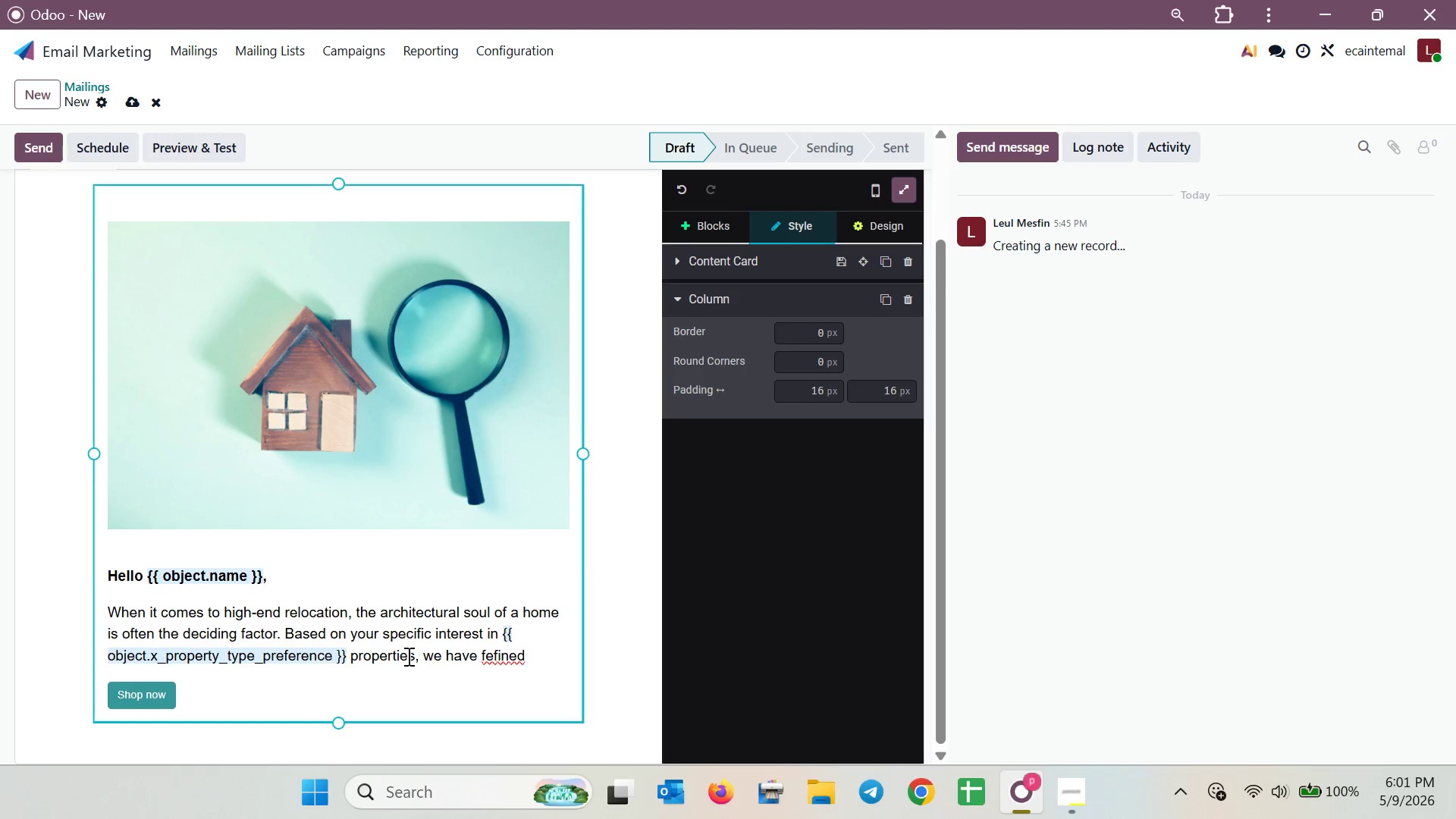 
right_click([485, 656])
 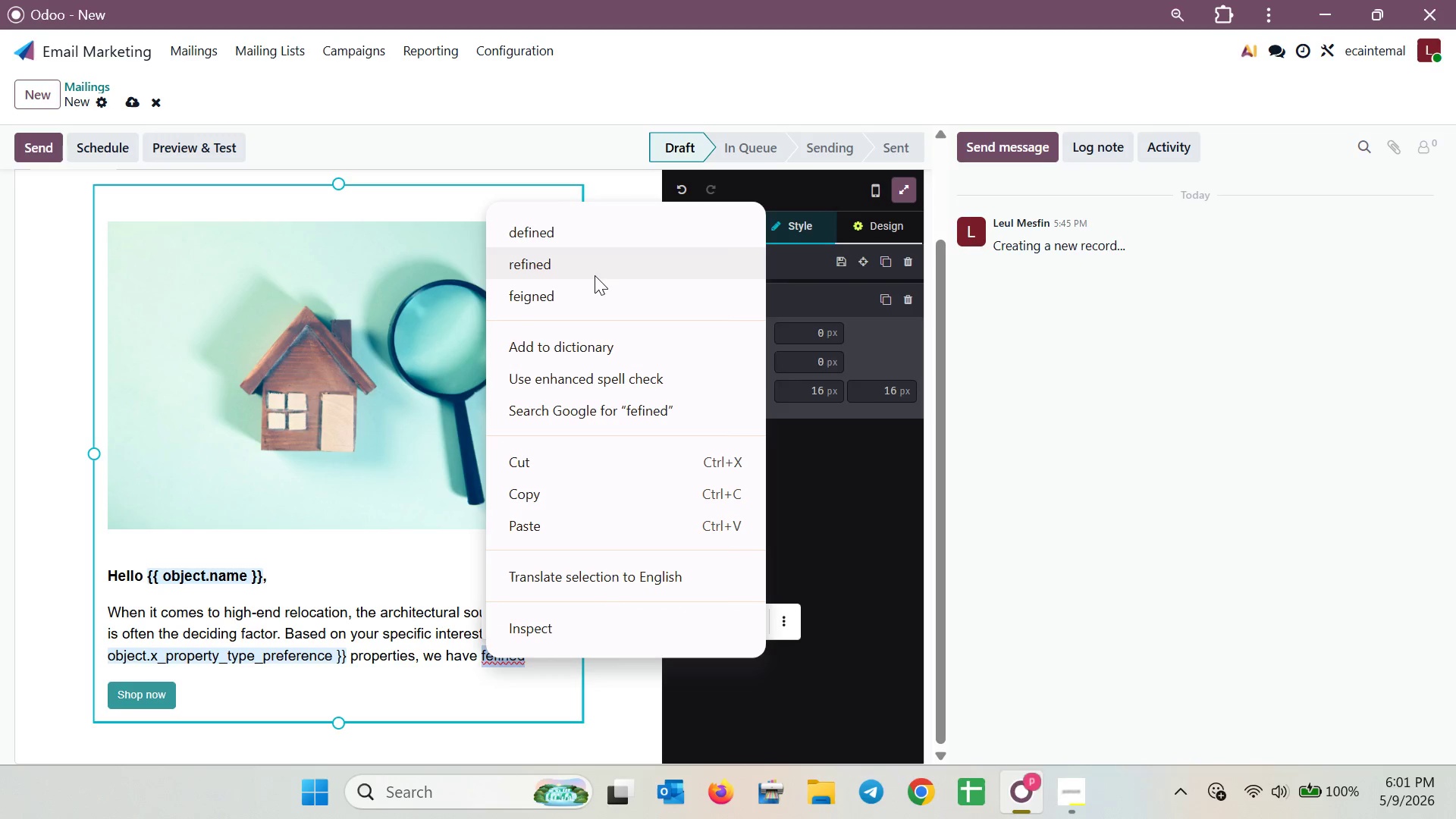 
left_click([594, 275])
 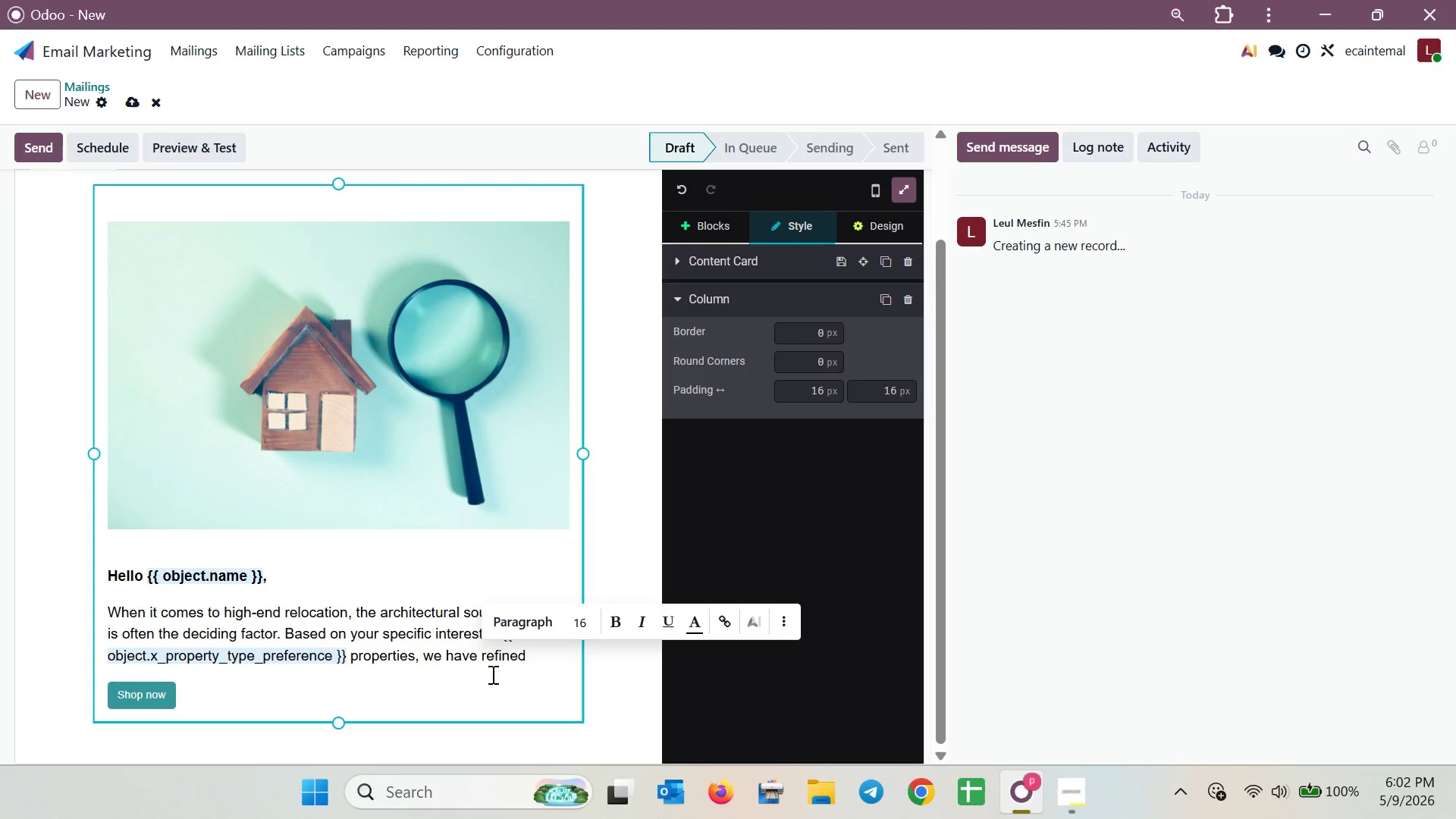 
wait(45.02)
 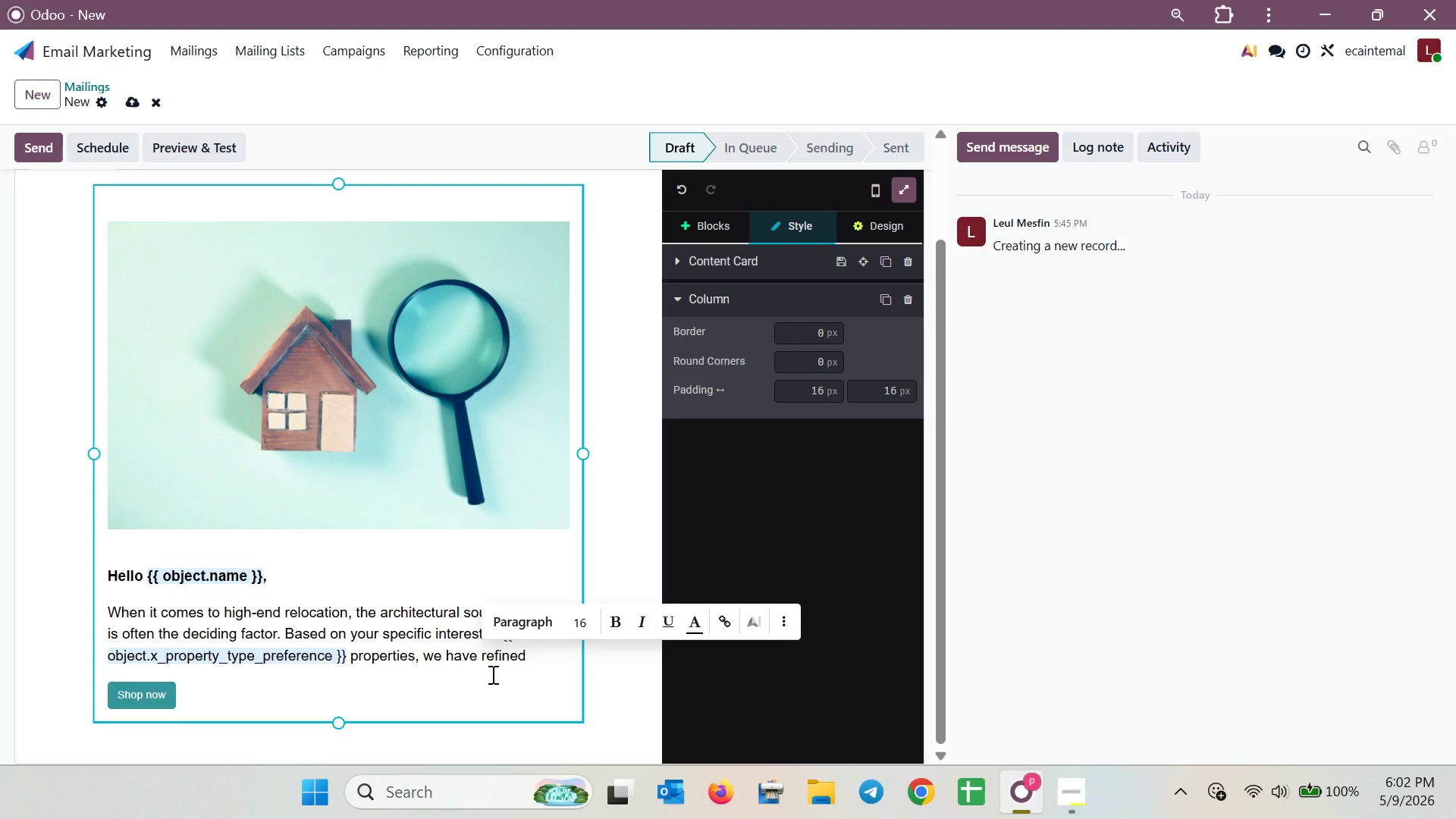 
type(our 2026 outlook to focus on the element that matter most )
 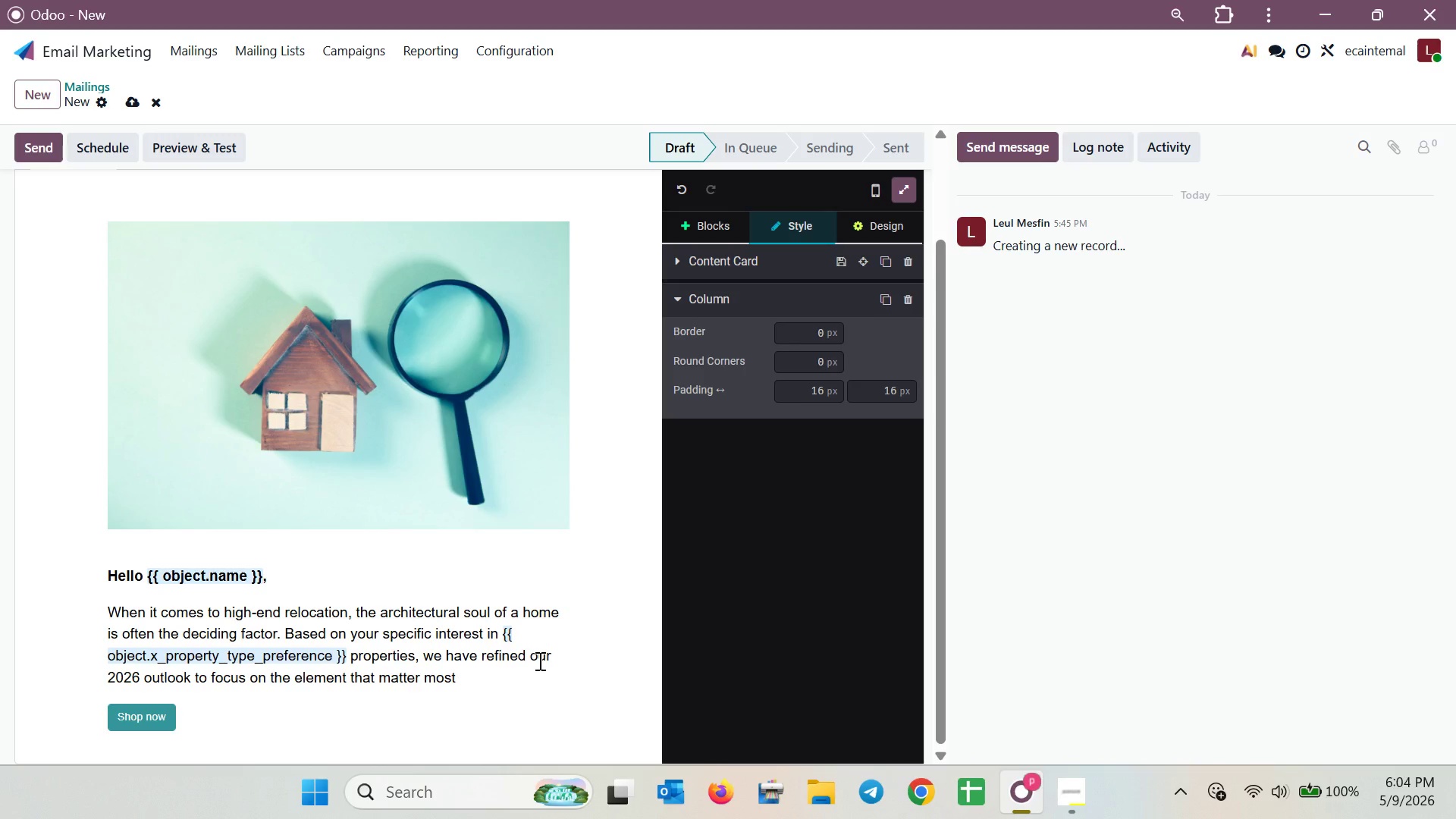 
wait(71.39)
 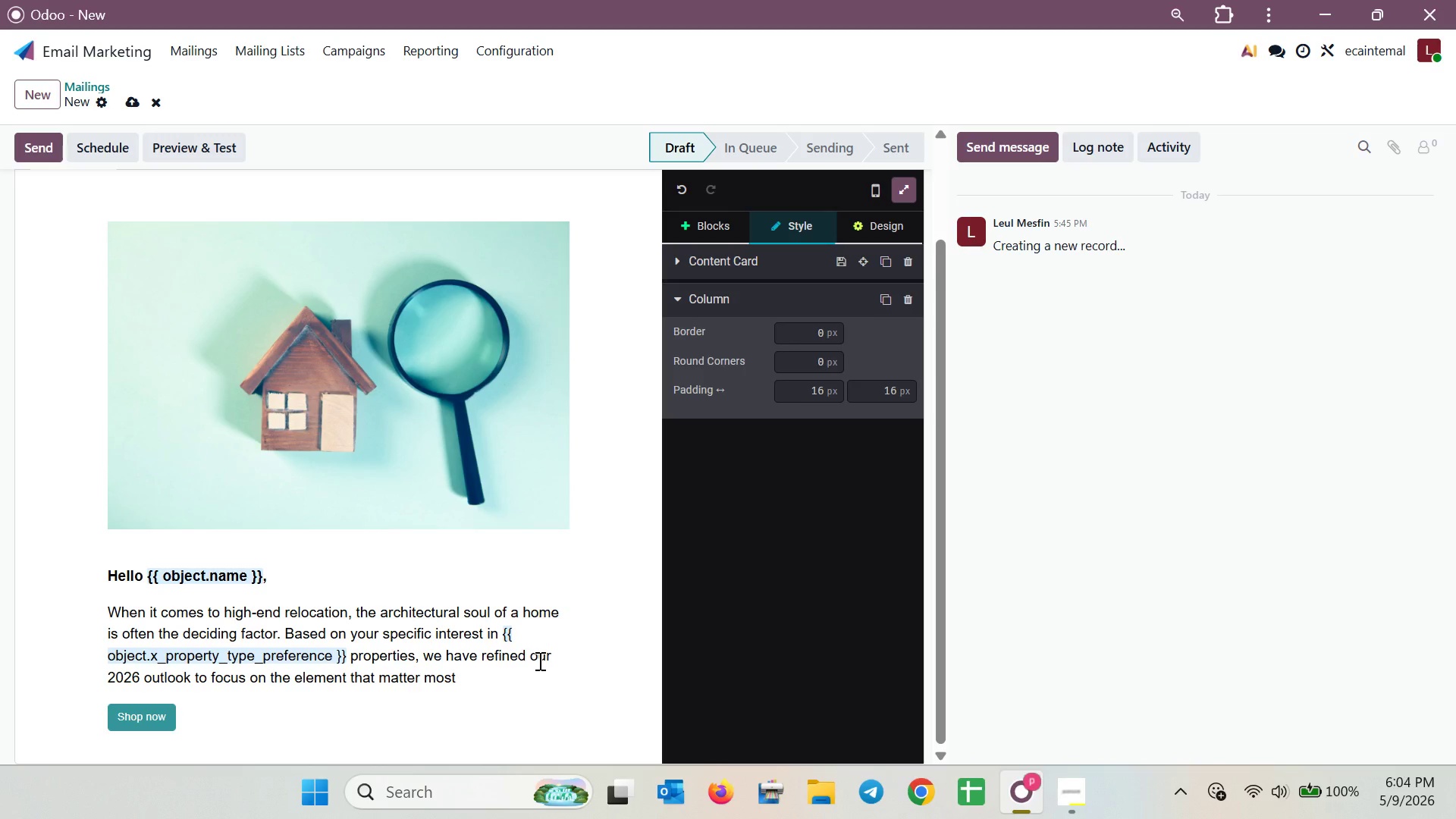 
type(to you )
key(Backspace)
type(. )
 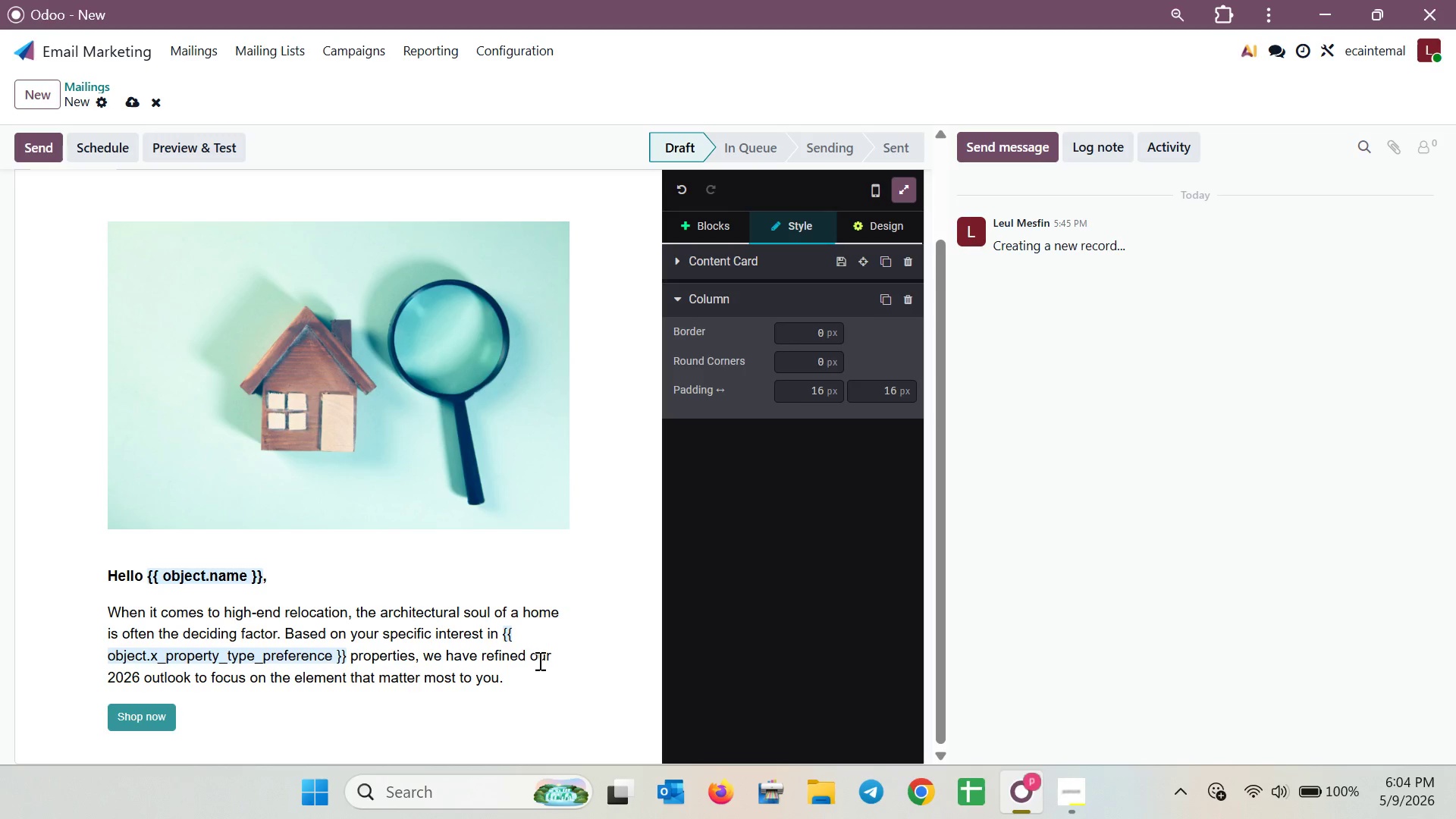 
wait(34.17)
 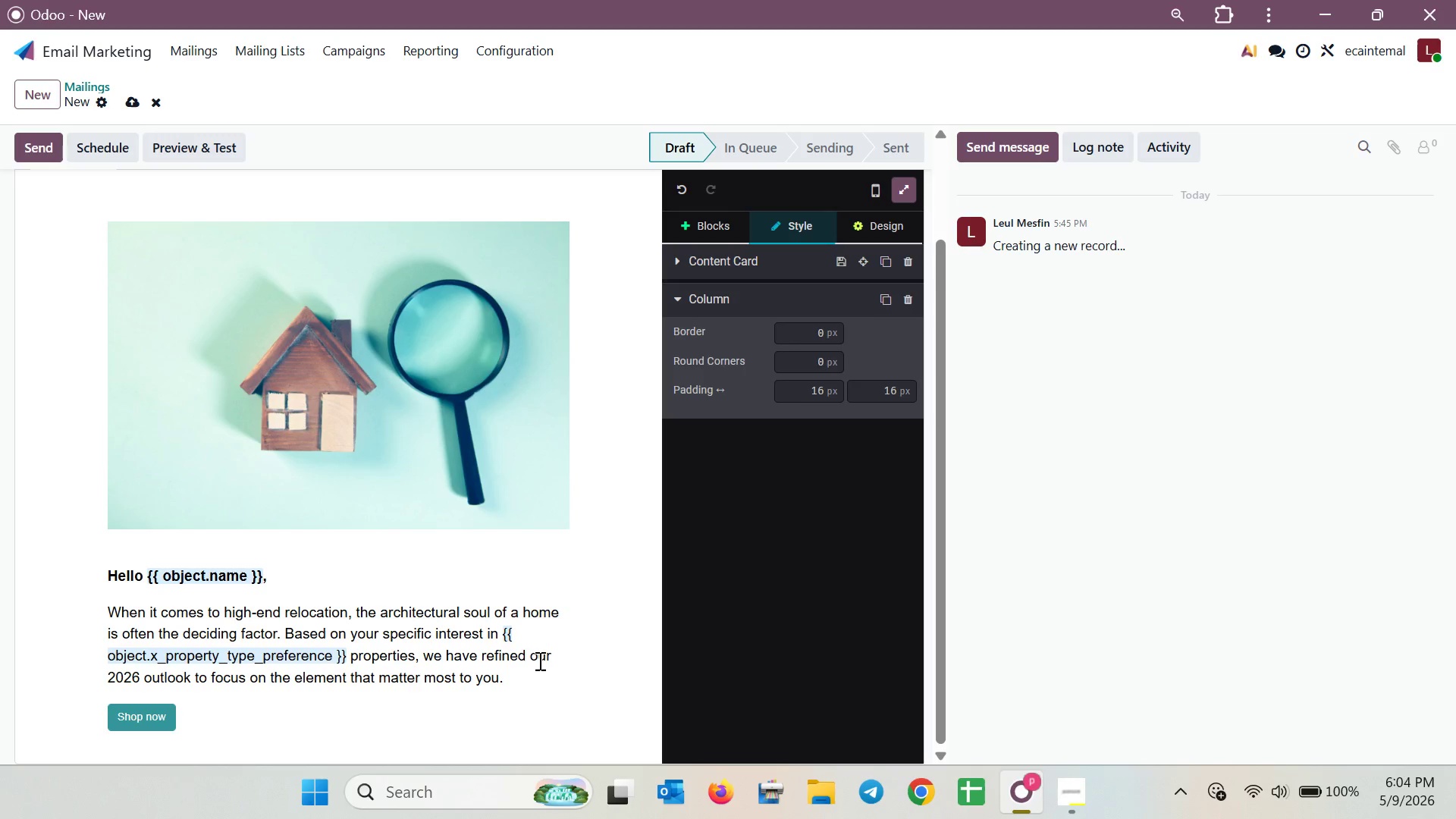 
key(Enter)
 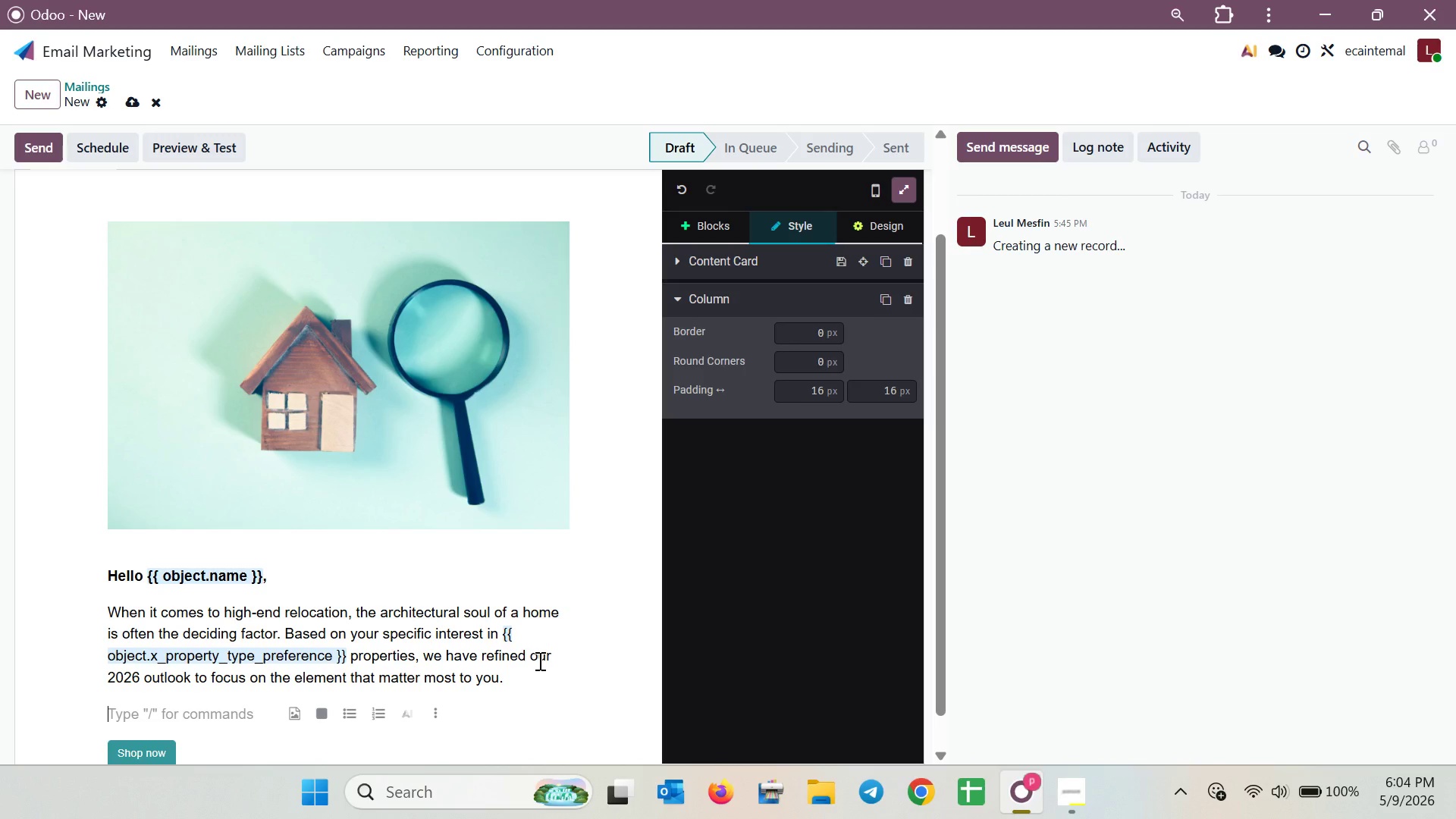 
type(Fora )
key(Backspace)
key(Backspace)
type( a move )
 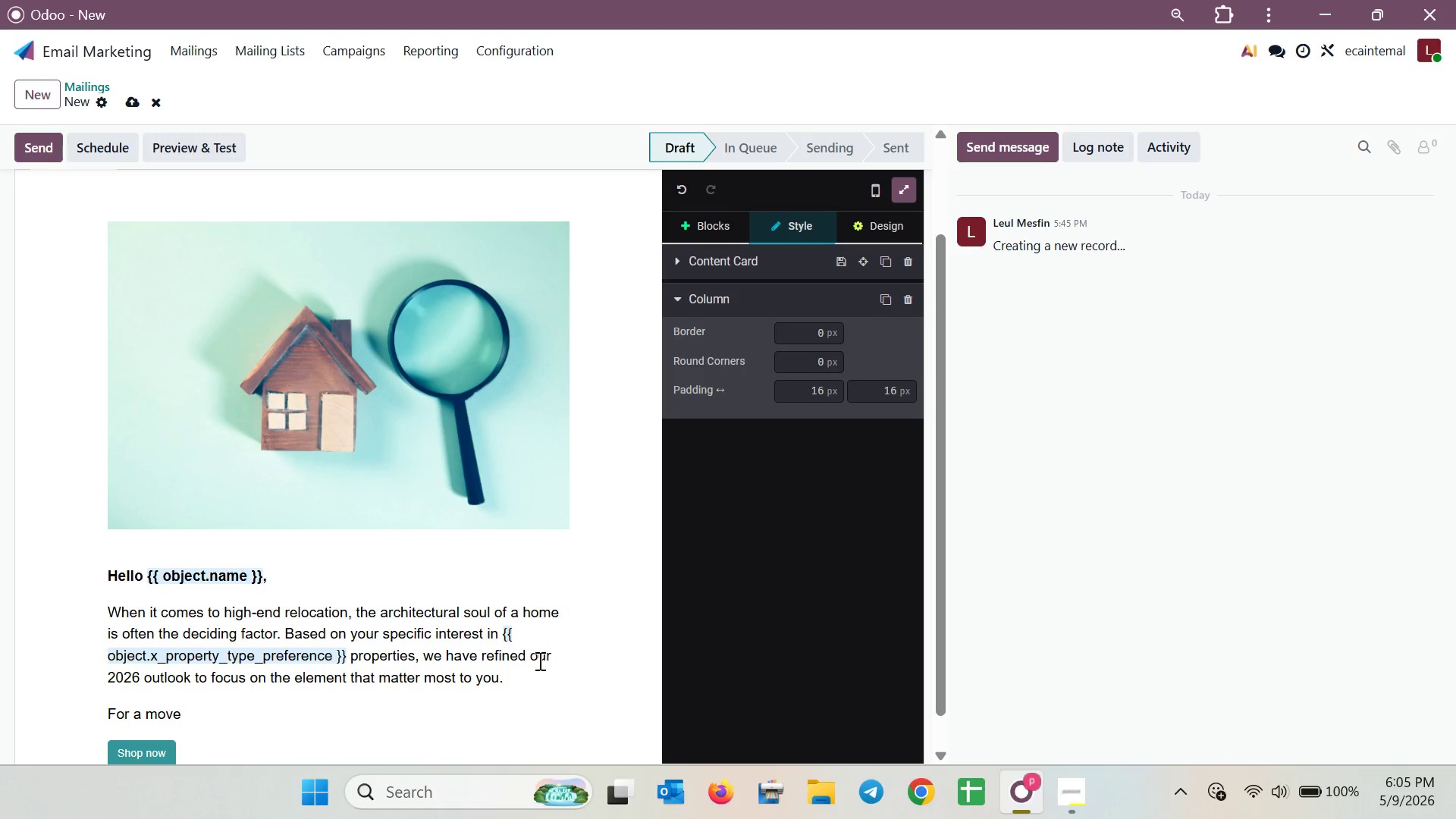 
type(from /)
 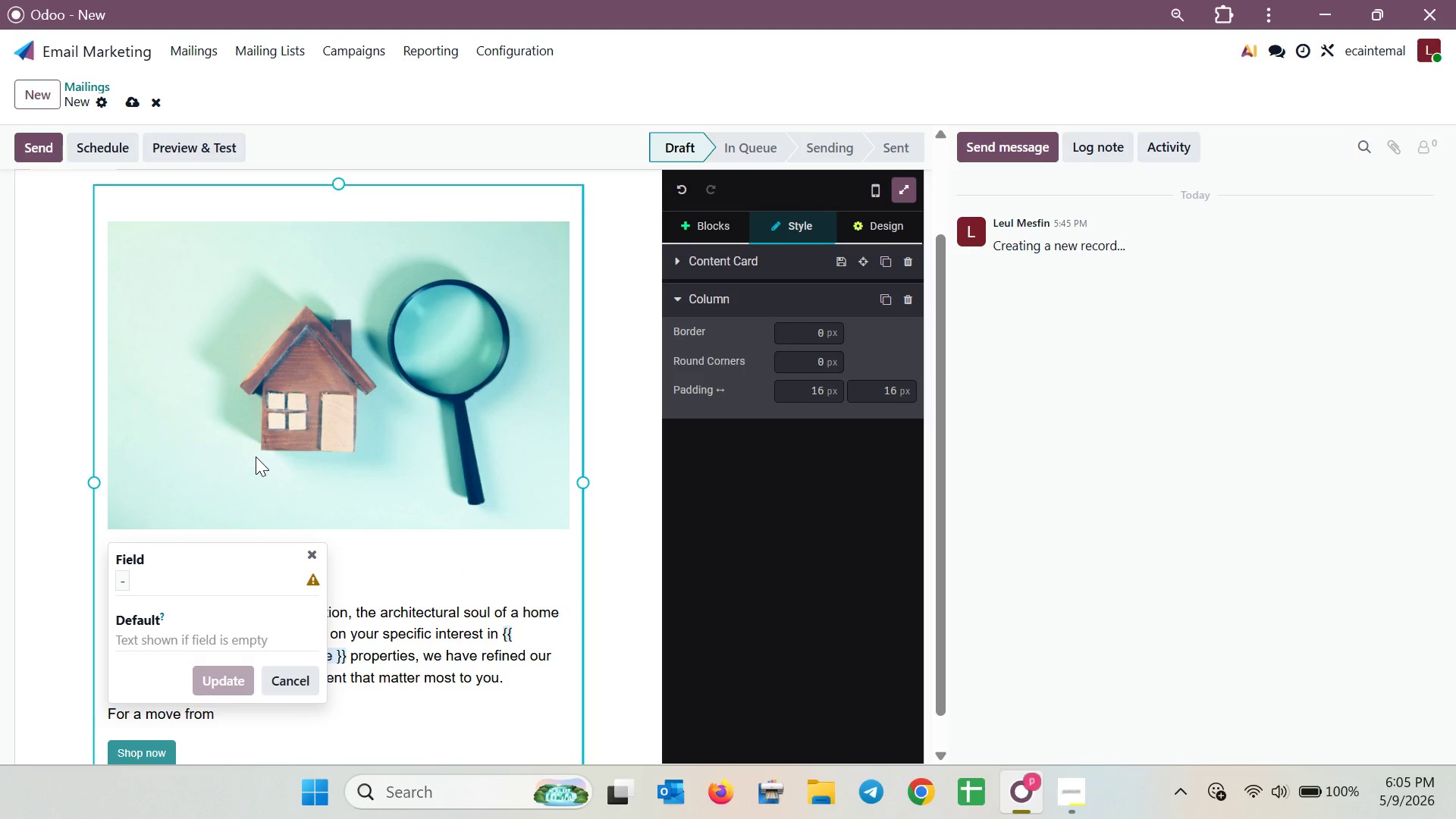 
wait(5.09)
 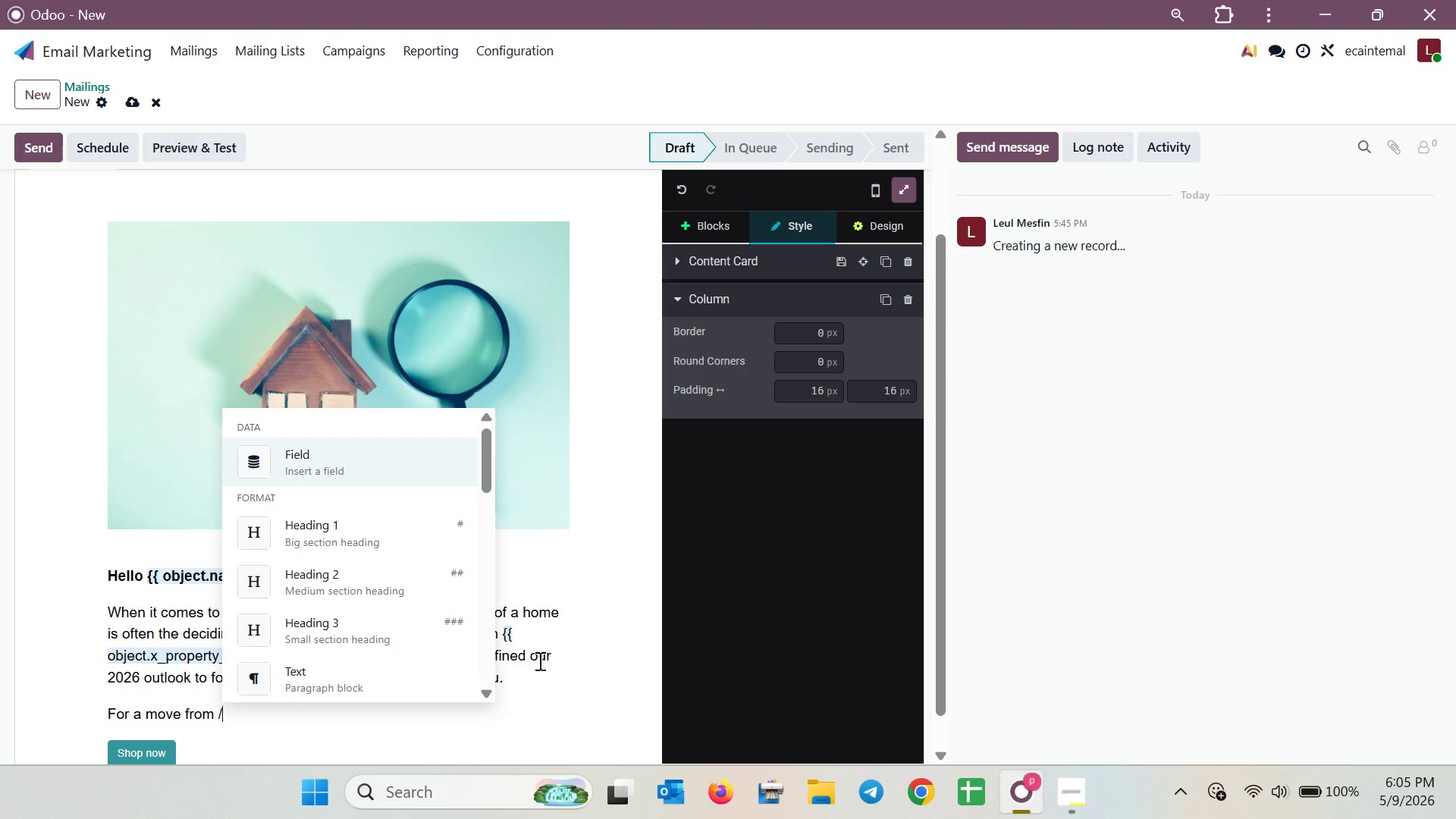 
left_click([127, 580])
 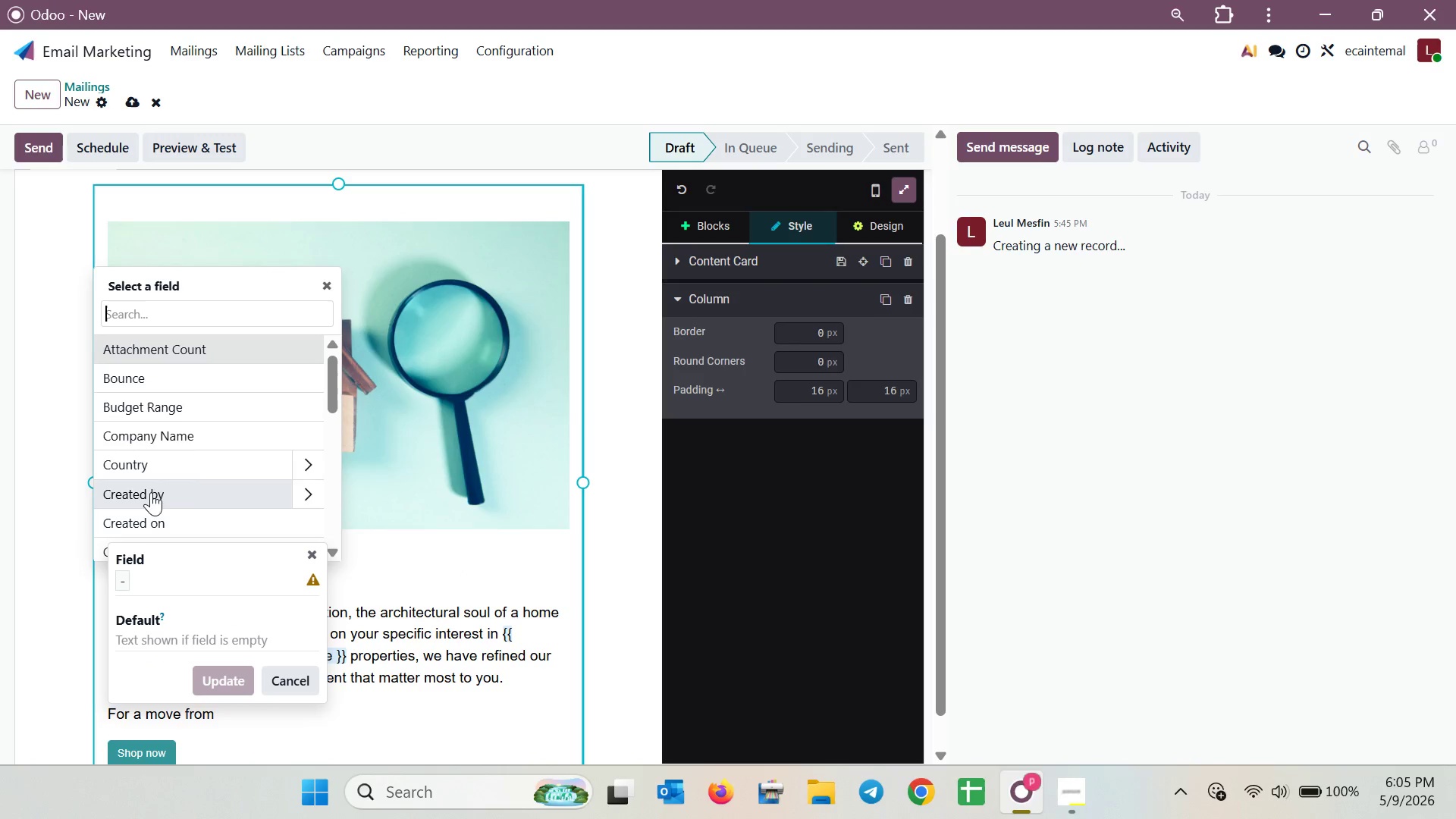 
scroll: coordinate [181, 474], scroll_direction: down, amount: 1.0
 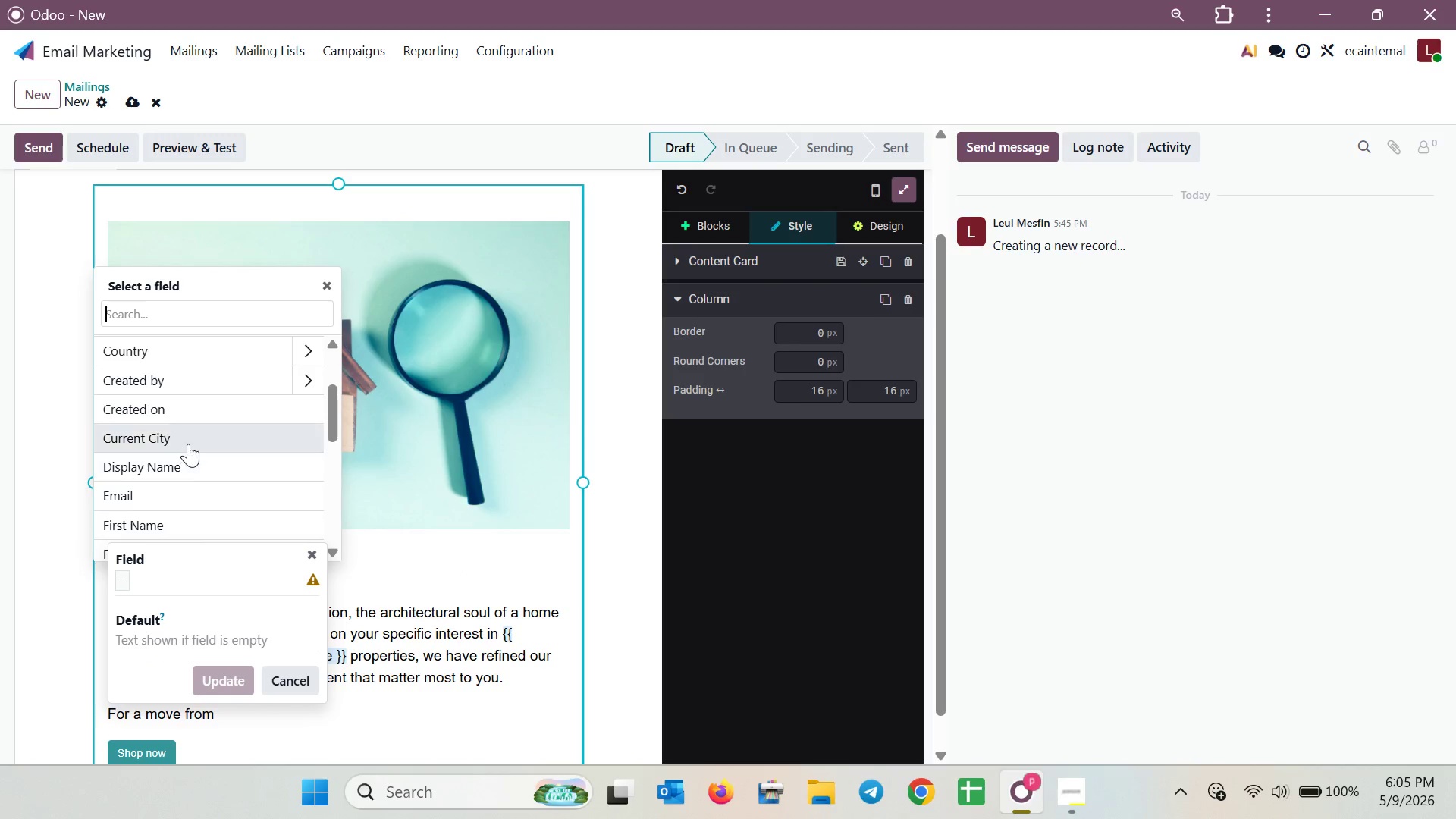 
left_click([189, 441])
 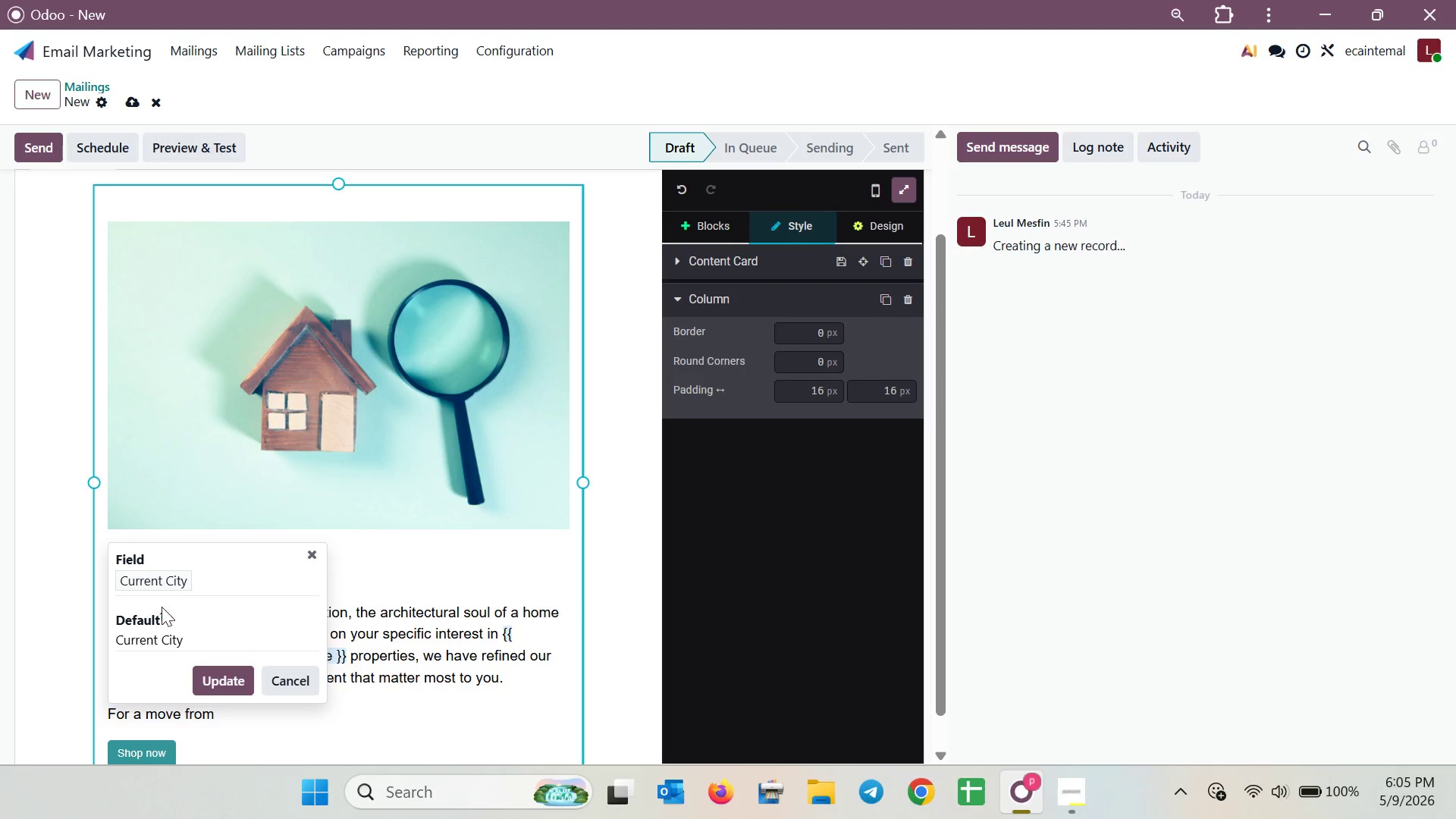 
left_click_drag(start_coordinate=[203, 631], to_coordinate=[87, 631])
 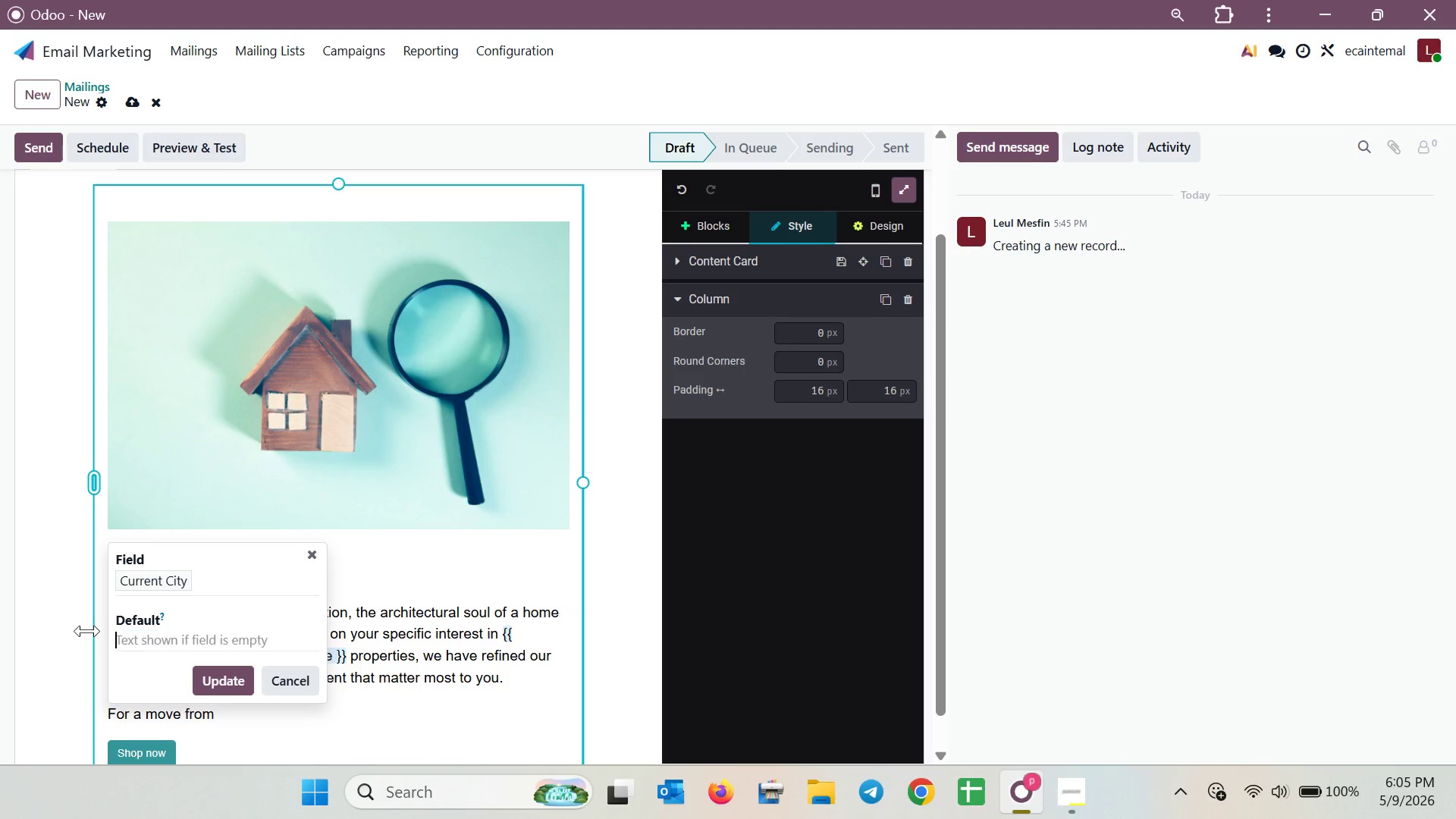 
key(Backspace)
 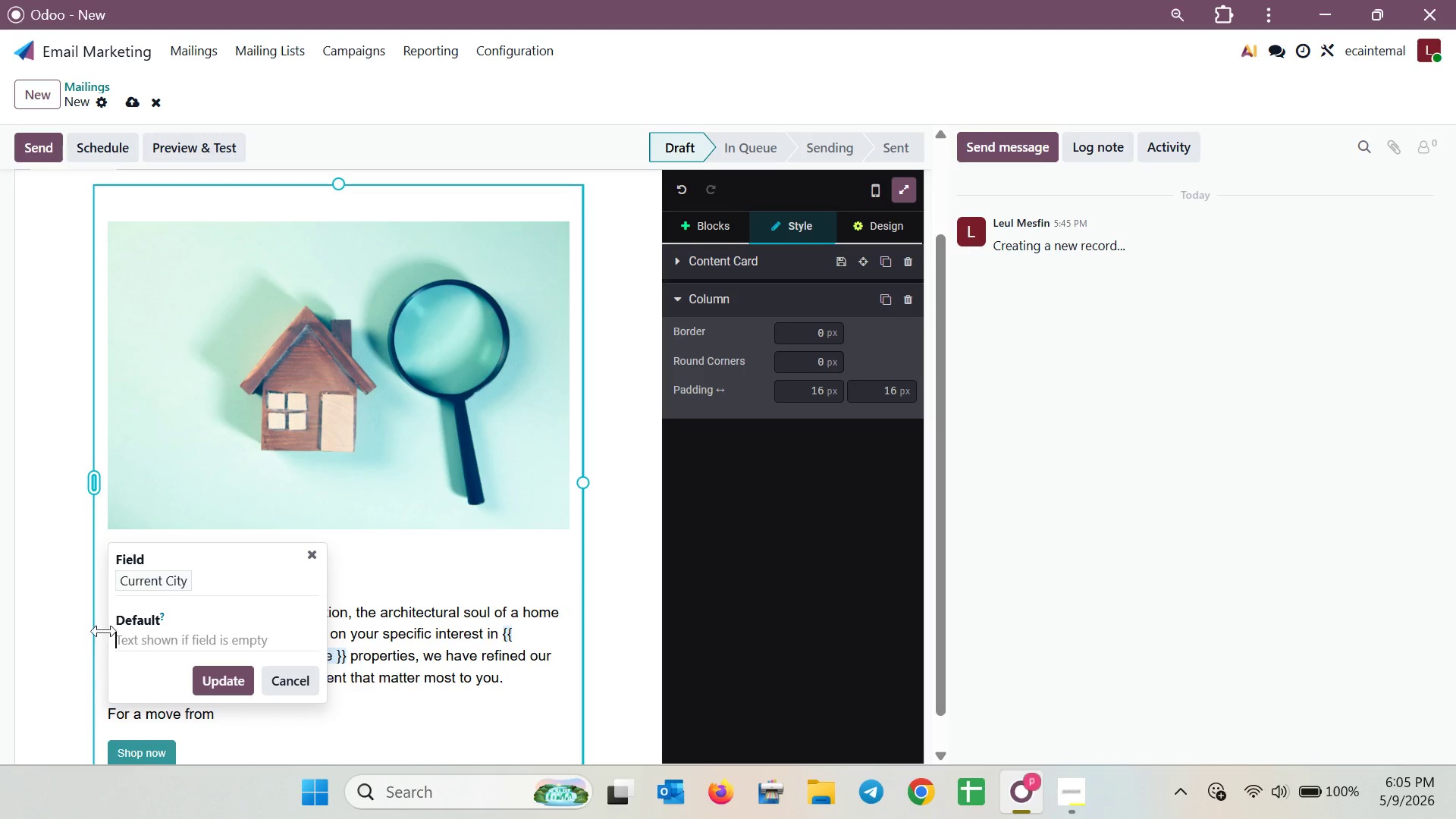 
left_click([185, 644])
 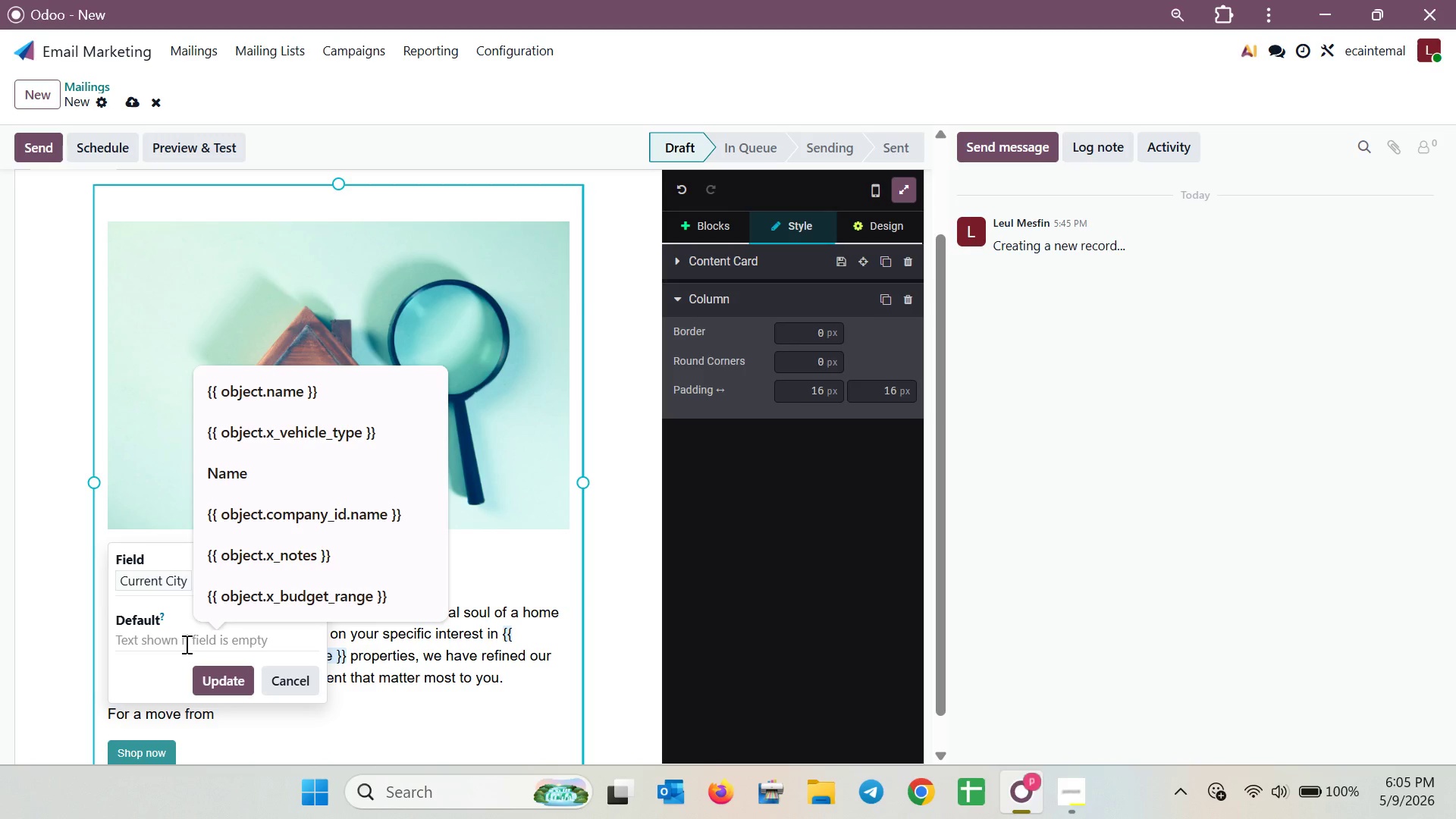 
key(Shift+BracketLeft)
 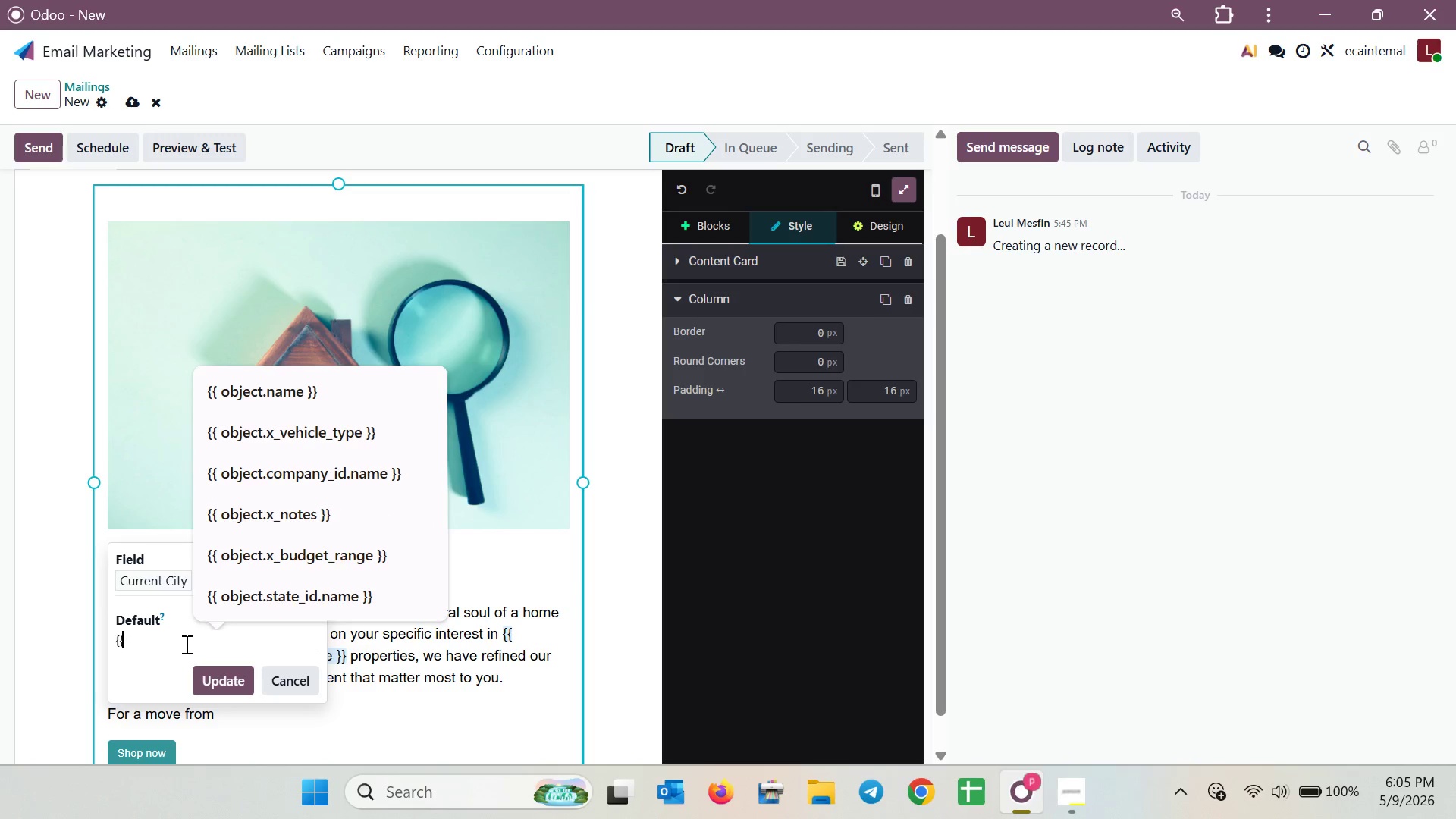 
key(Shift+BracketLeft)
 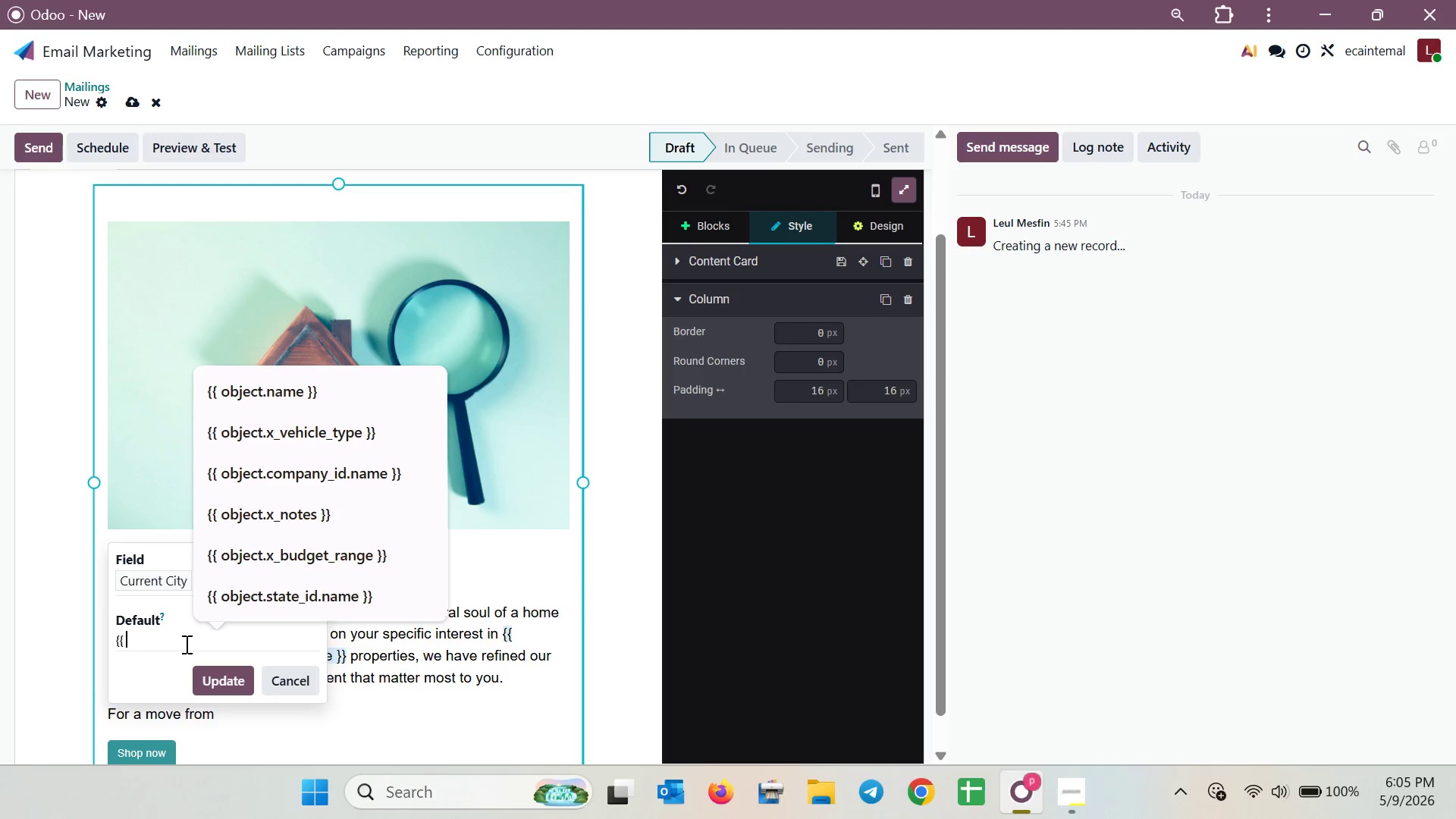 
key(Space)
 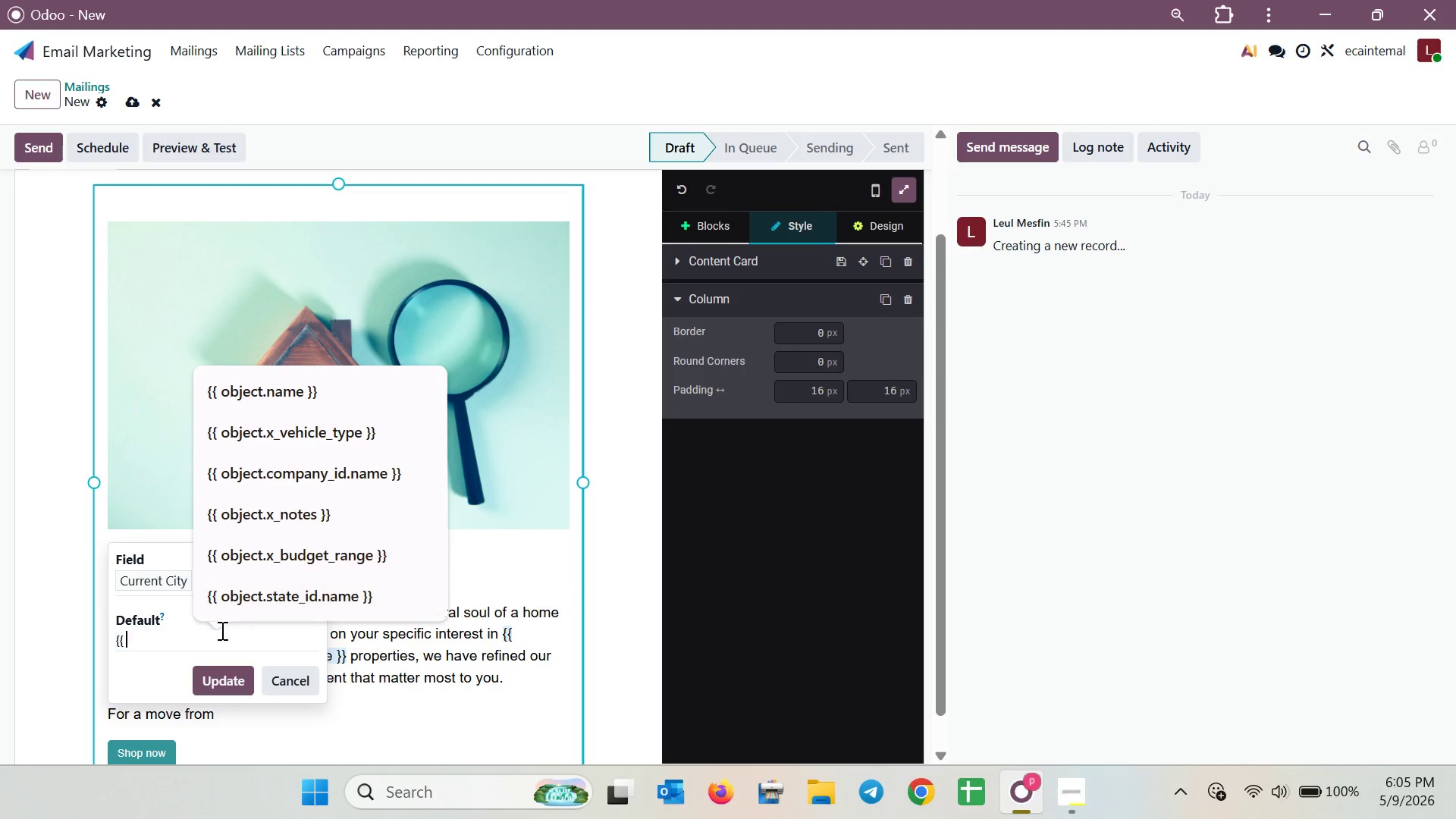 
wait(7.59)
 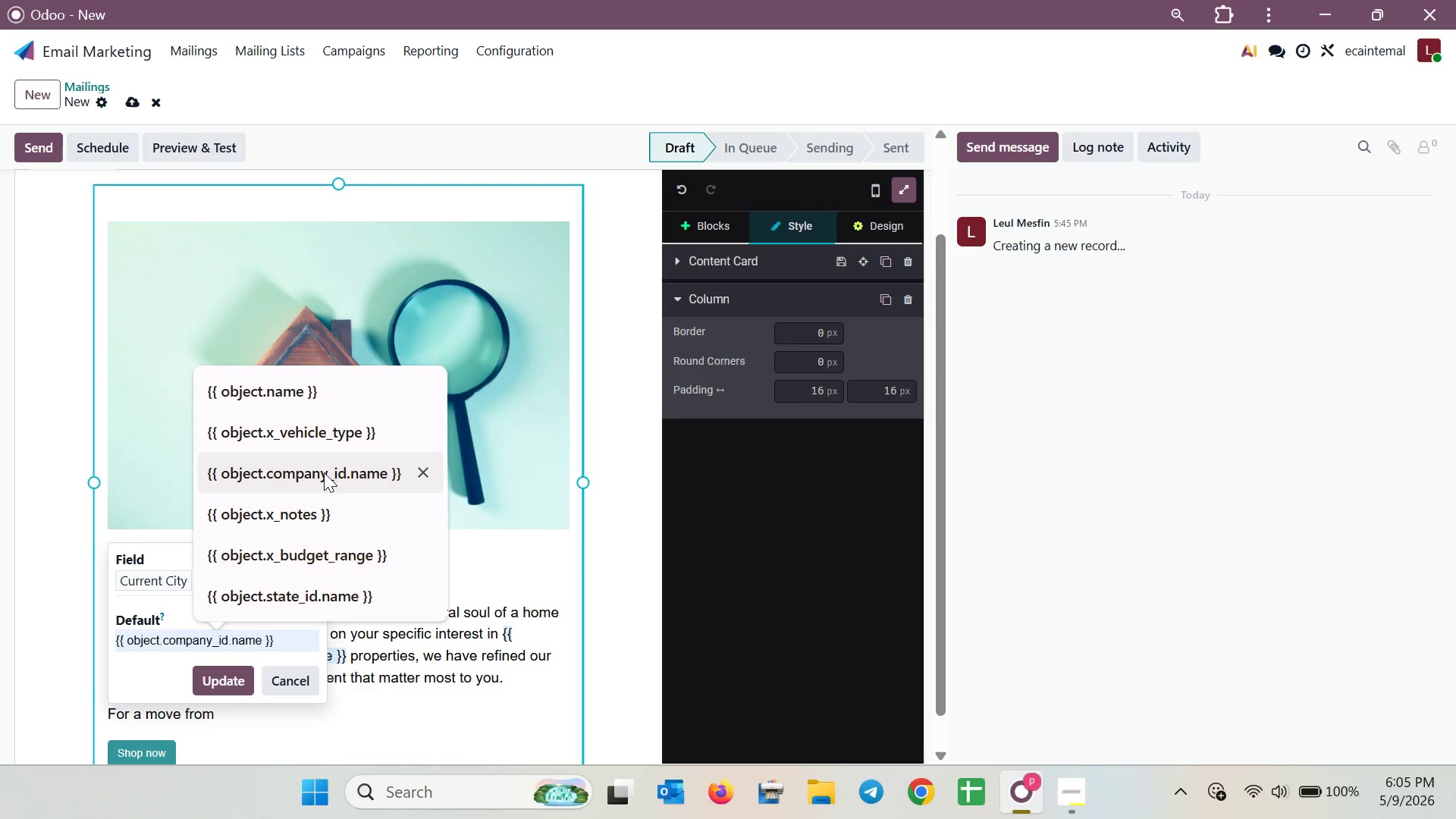 
type(object )
key(Backspace)
type(.current)
 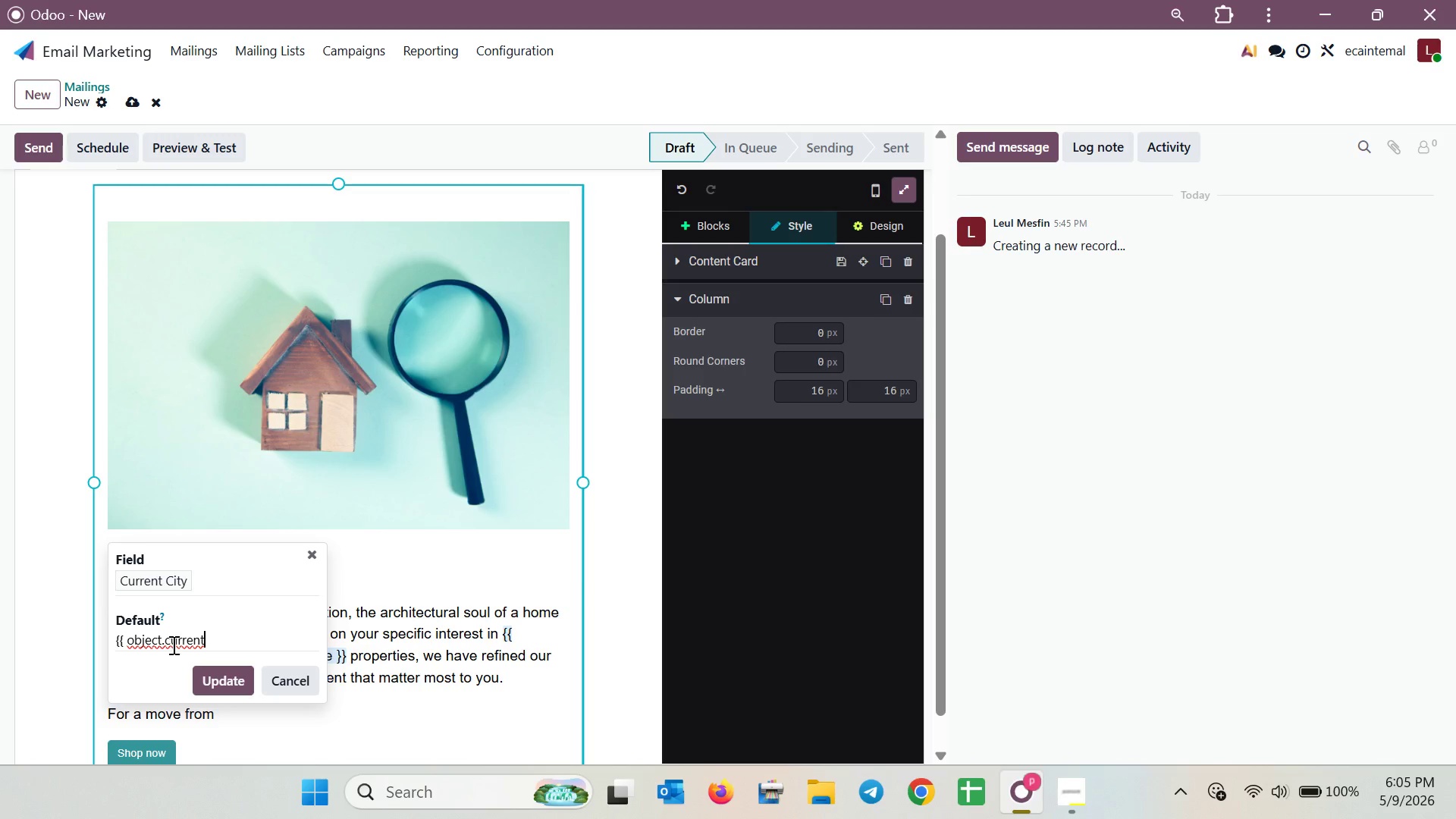 
type(_city )
key(Backspace)
type( }})
 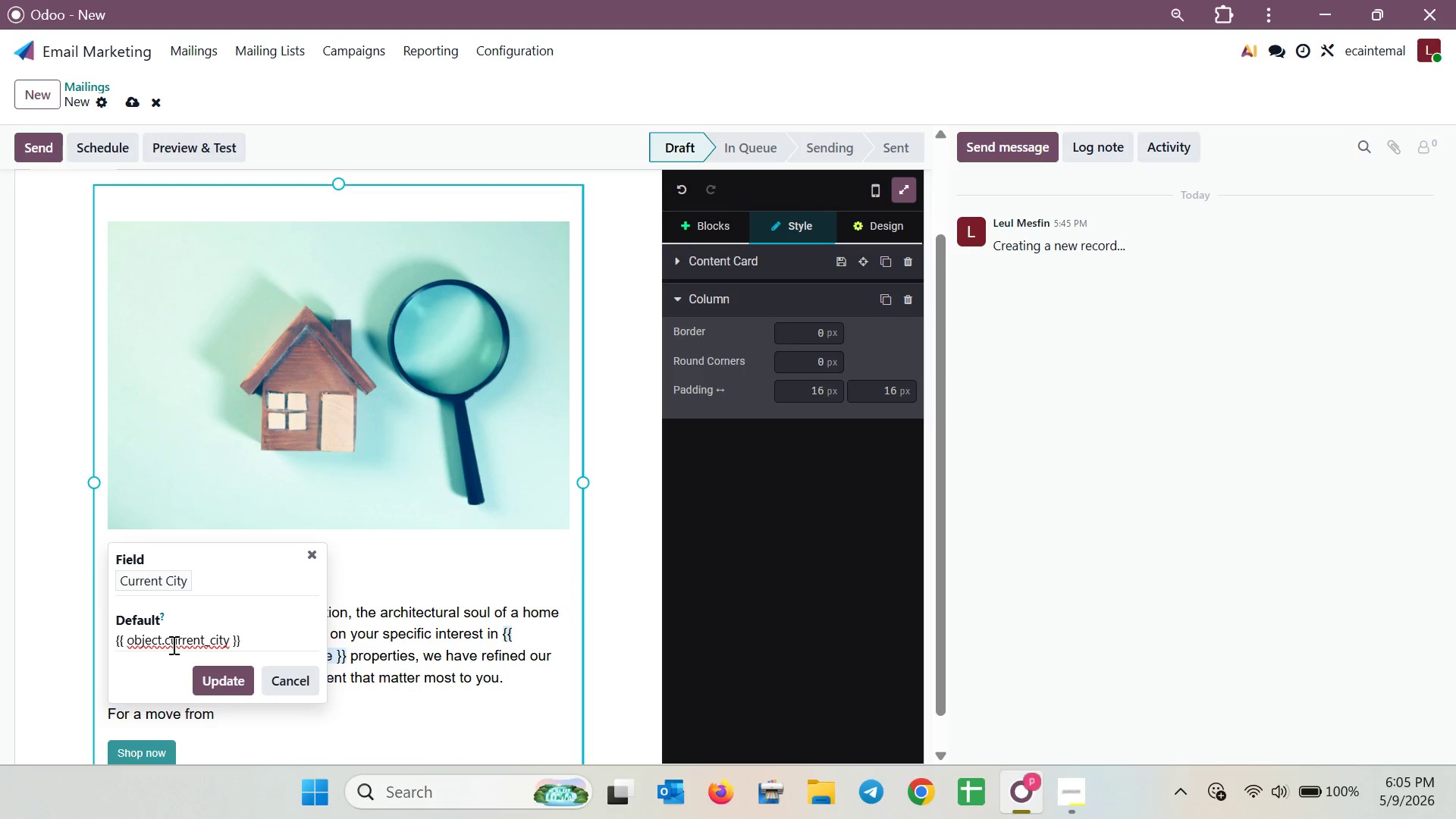 
left_click([206, 682])
 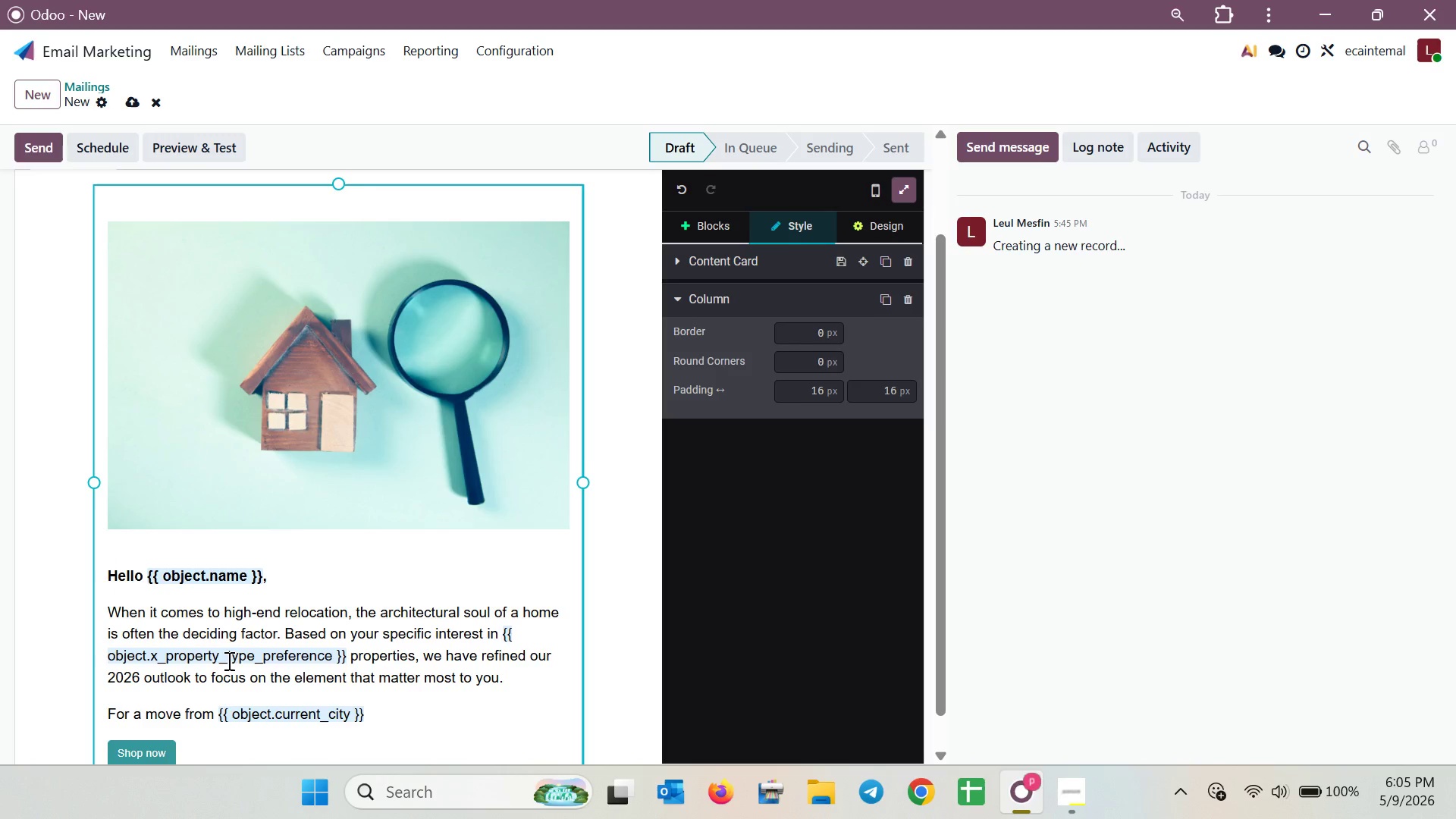 
scroll: coordinate [228, 661], scroll_direction: down, amount: 2.0
 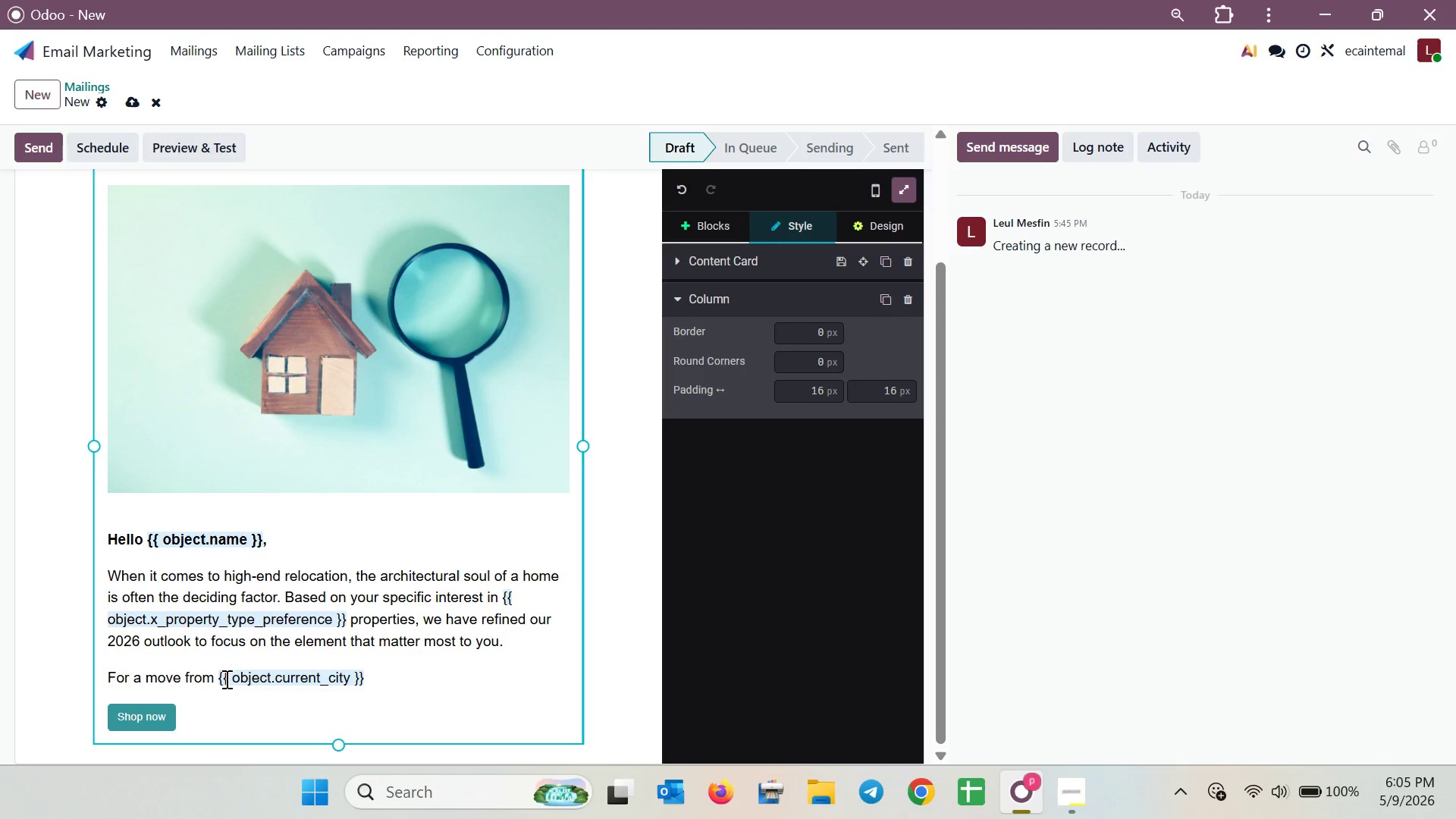 
type(to be success )
key(Backspace)
type(ful )
key(Backspace)
type(, the transition must includea )
key(Backspace)
key(Backspace)
key(Backspace)
type( )
key(Backspace)
type(e a residence that matched )
key(Backspace)
key(Backspace)
type(s your aesthetic )
 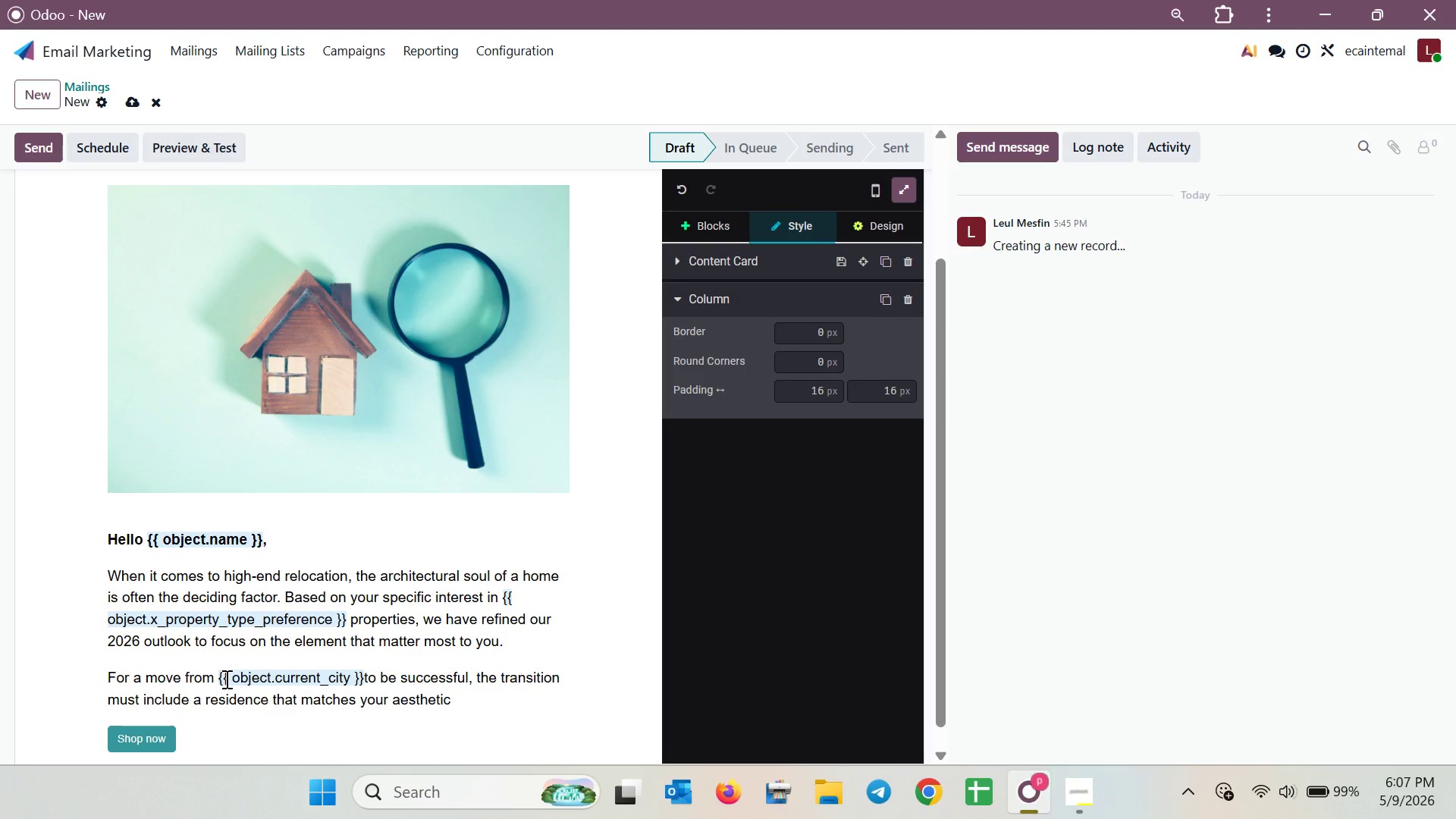 
wait(37.38)
 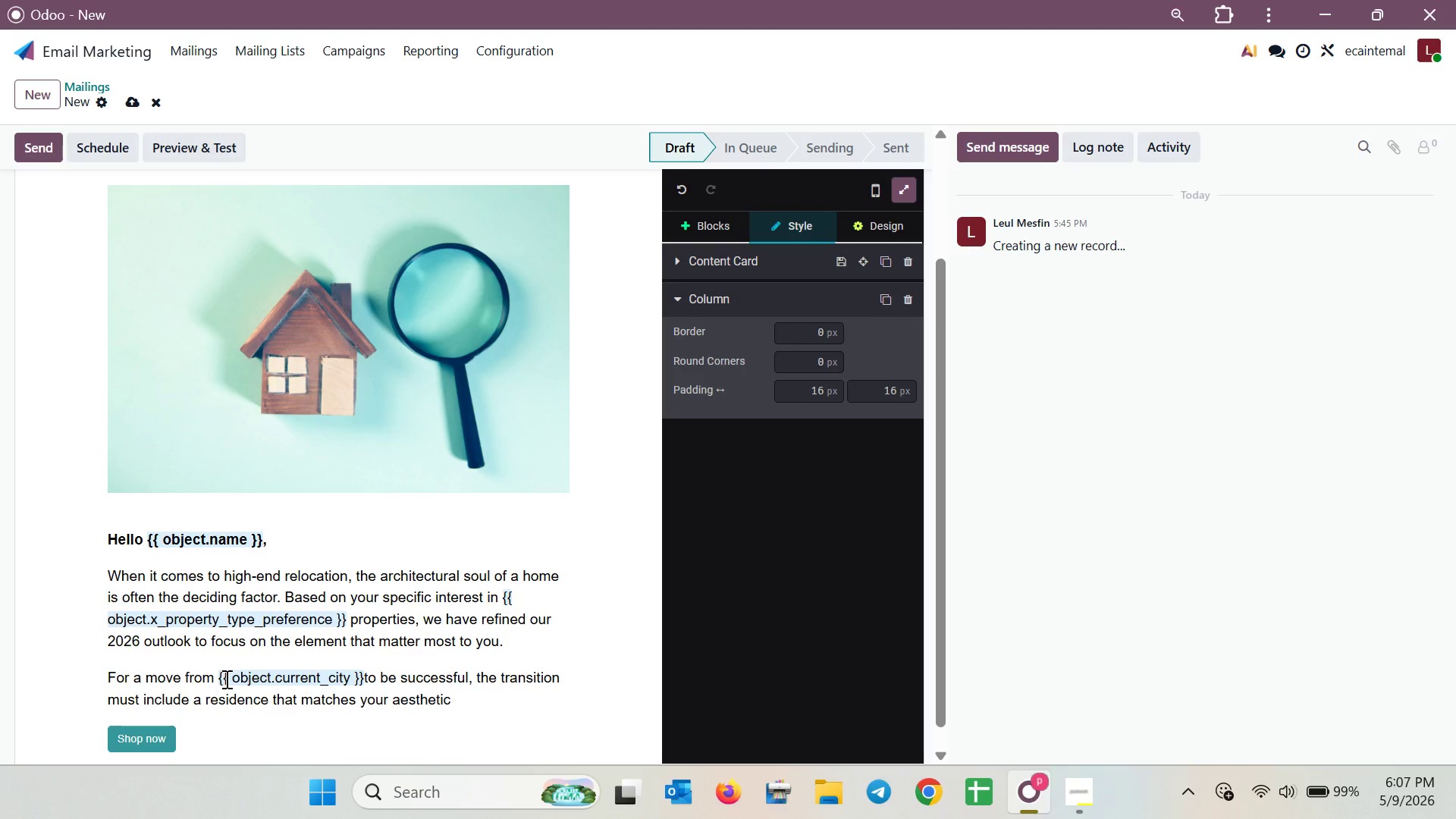 
type(standards )
key(Backspace)
type(. In our latest blogeu)
key(Backspace)
type( )
key(Backspace)
key(Backspace)
type( y)
key(Backspace)
type(updae)
key(Backspace)
type(te )
 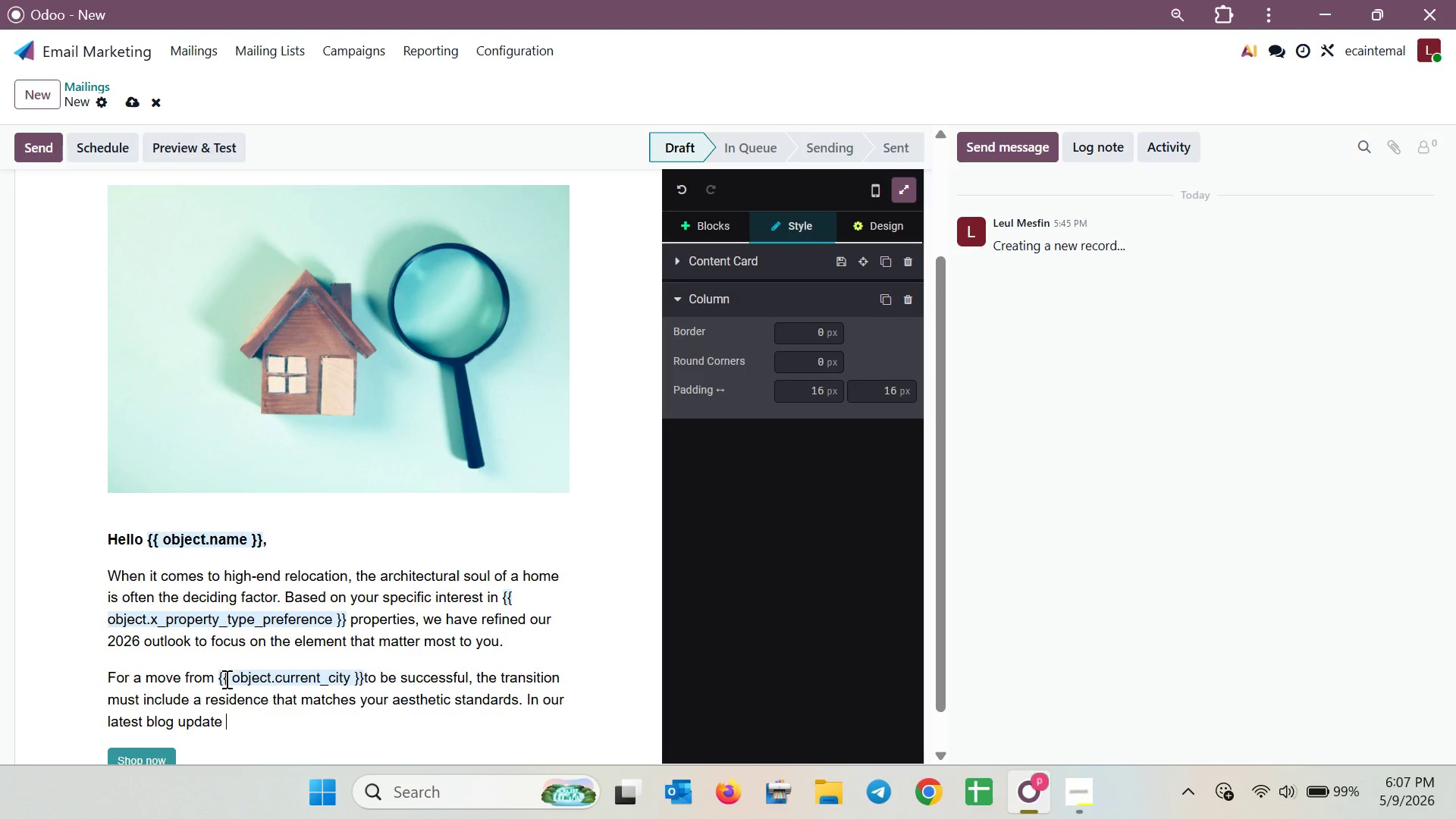 
key(Backspace)
type(, we've dedicated asp)
key(Backspace)
key(Backspace)
type( sp)
 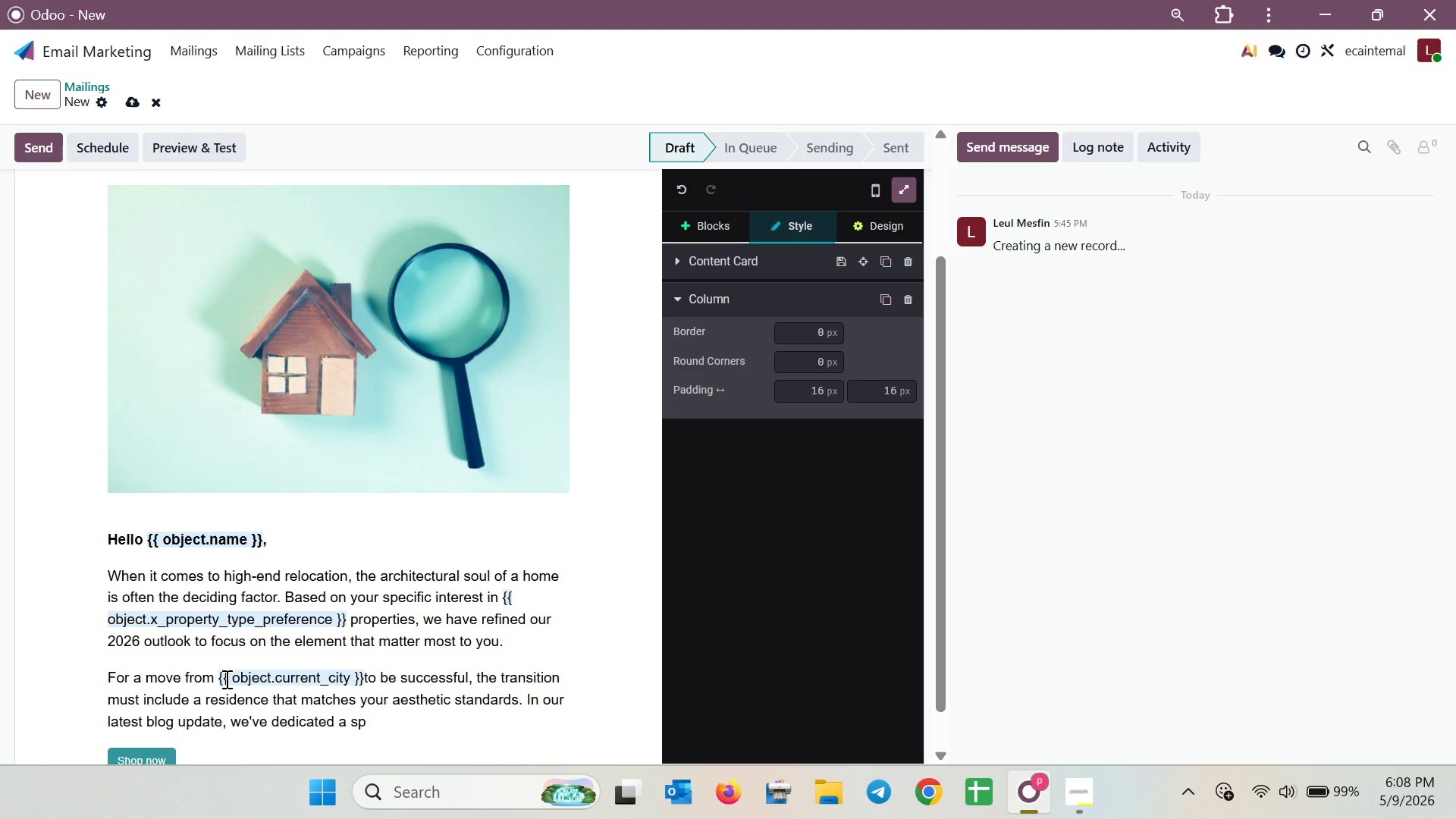 
type(ecial section to your preferred style)
 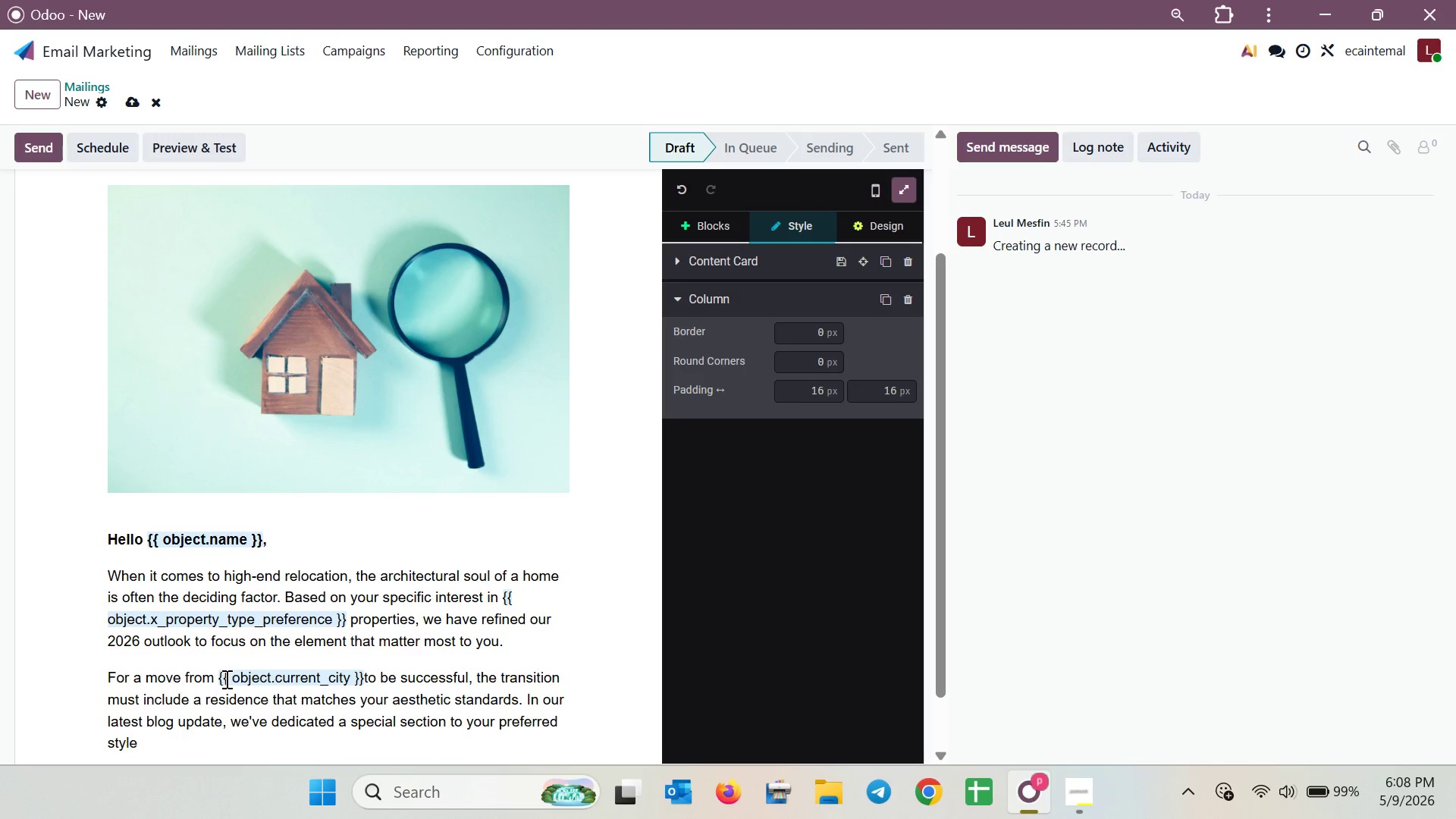 
key(Shift+Semicolon)
 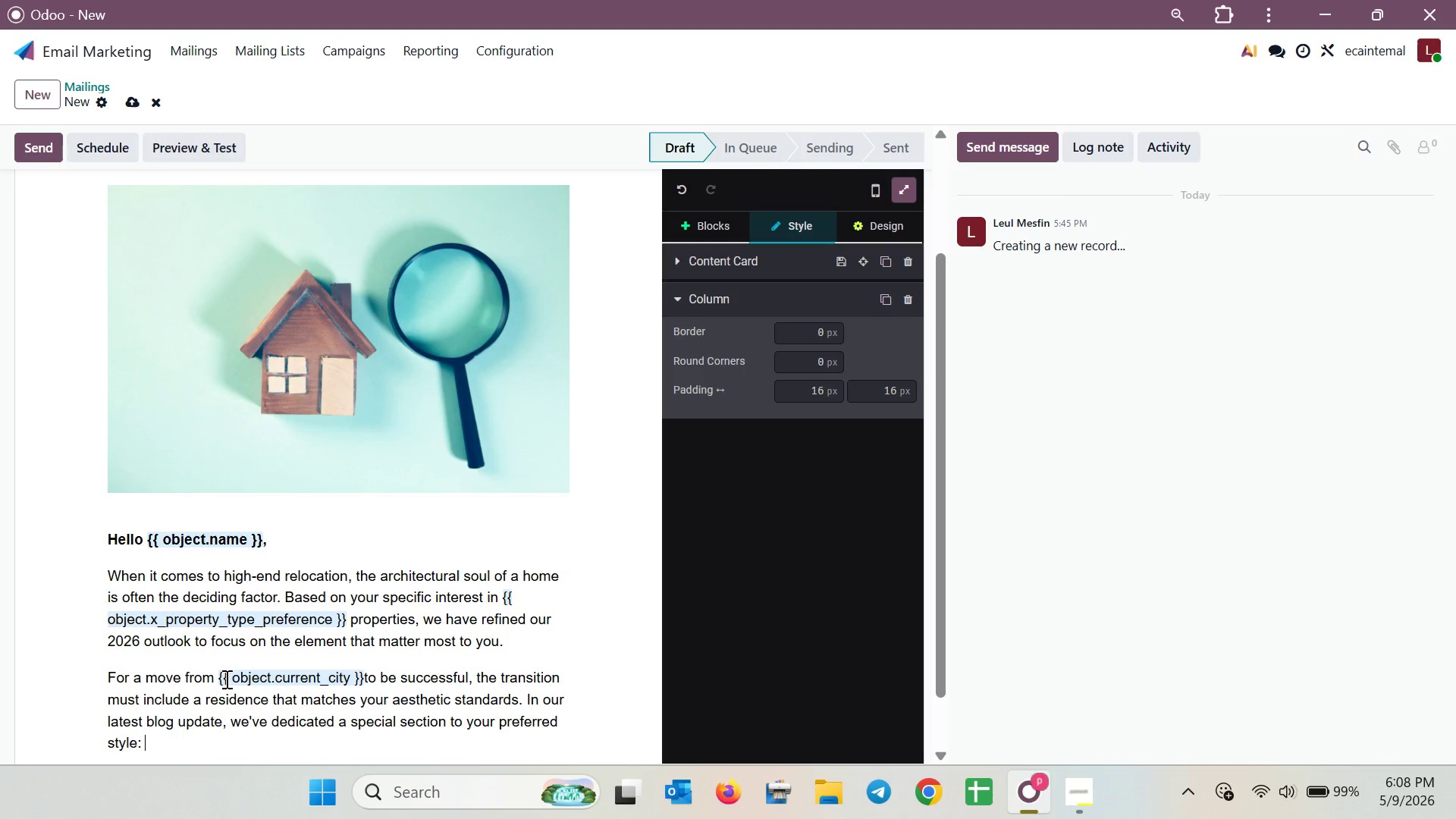 
key(Space)
 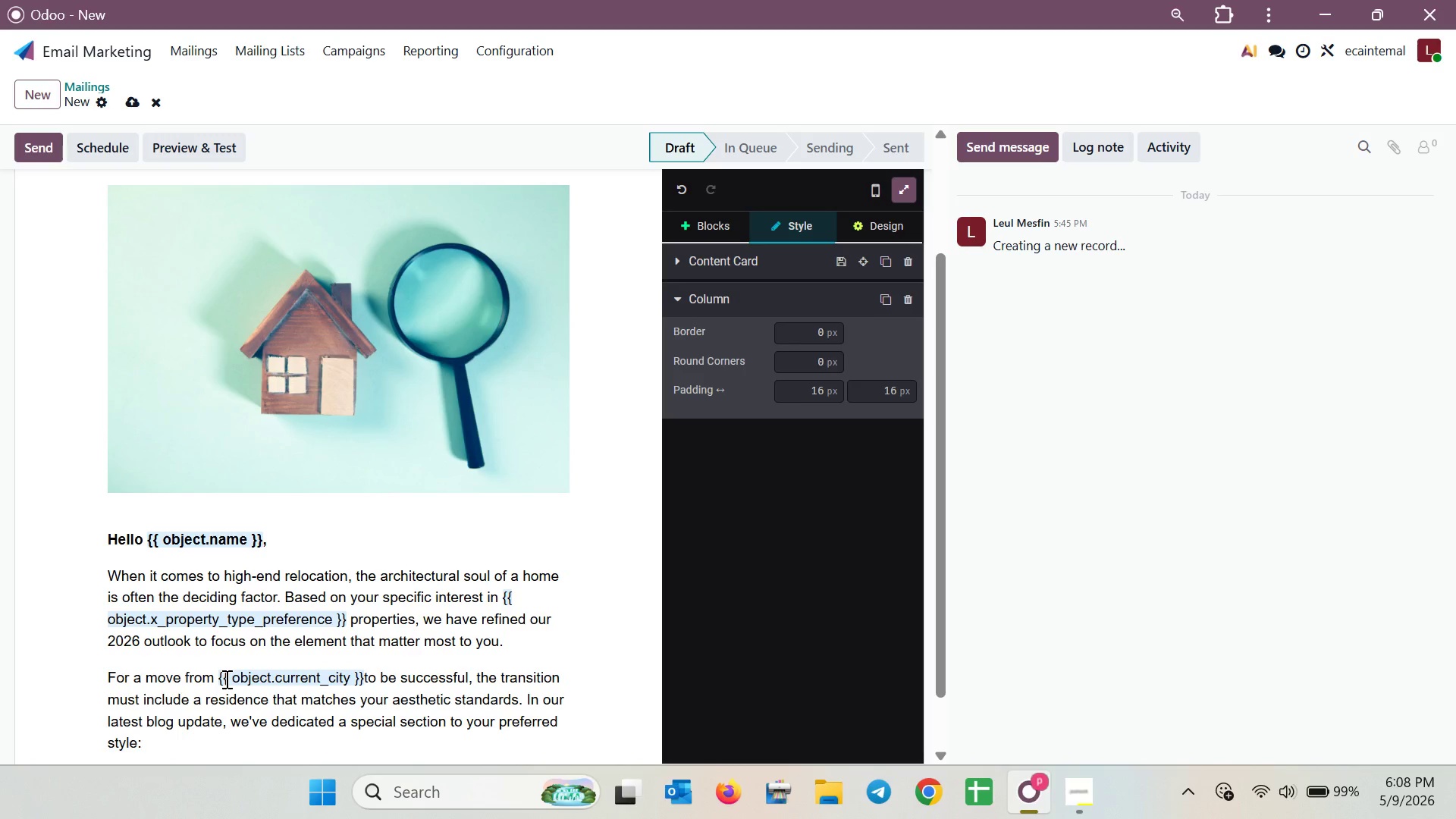 
key(Enter)
 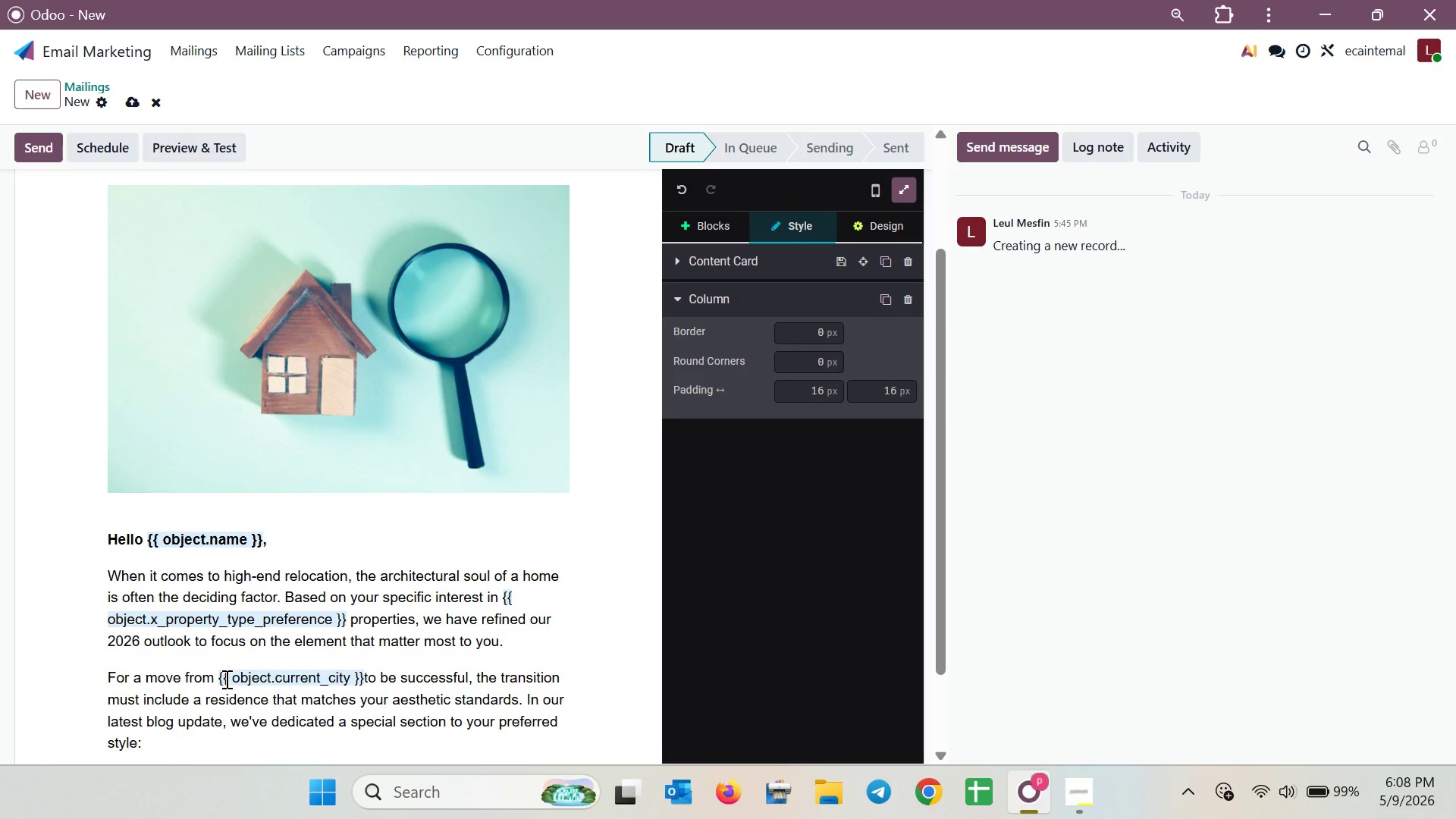 
scroll: coordinate [225, 679], scroll_direction: down, amount: 2.0
 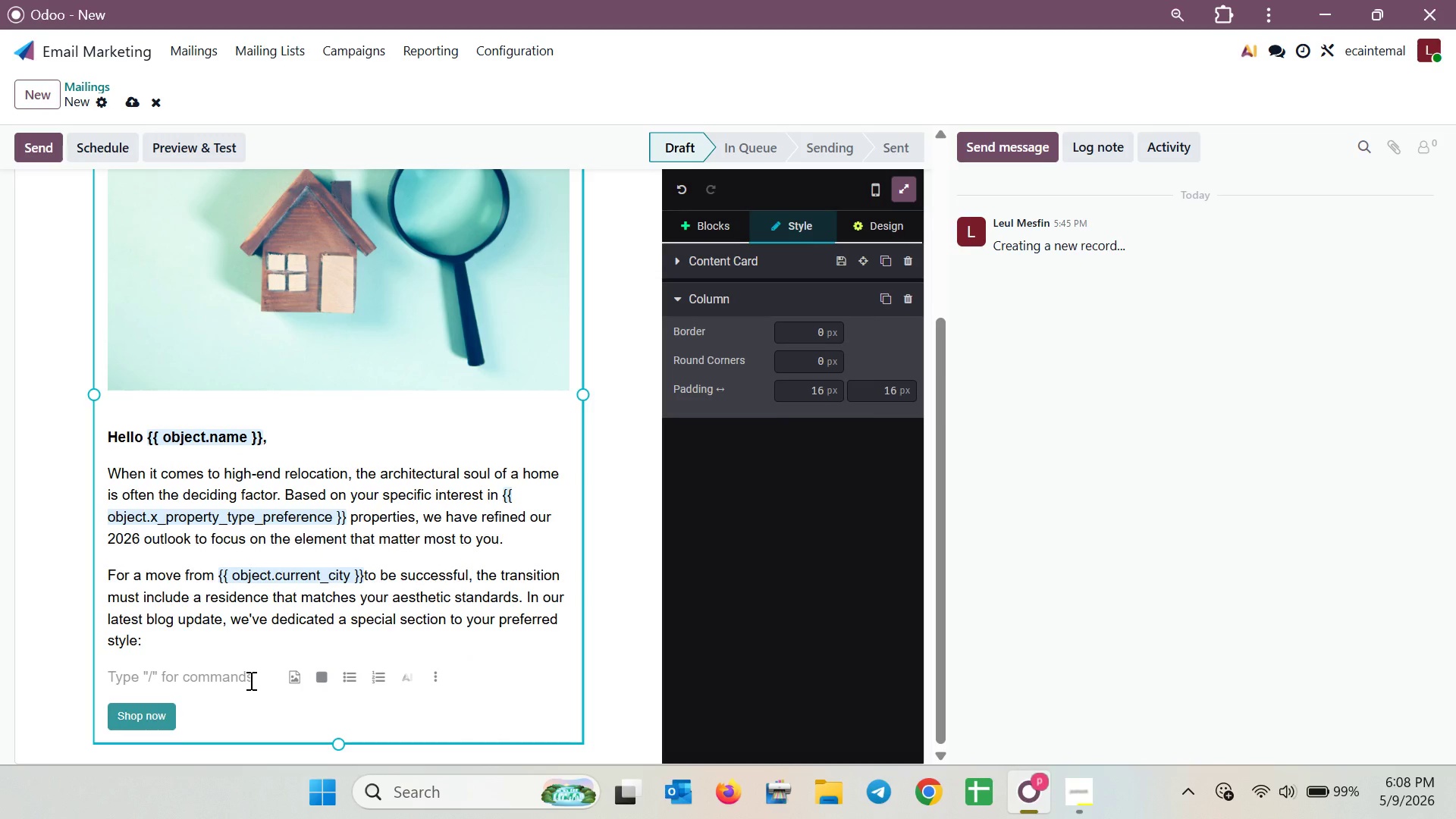 
wait(5.92)
 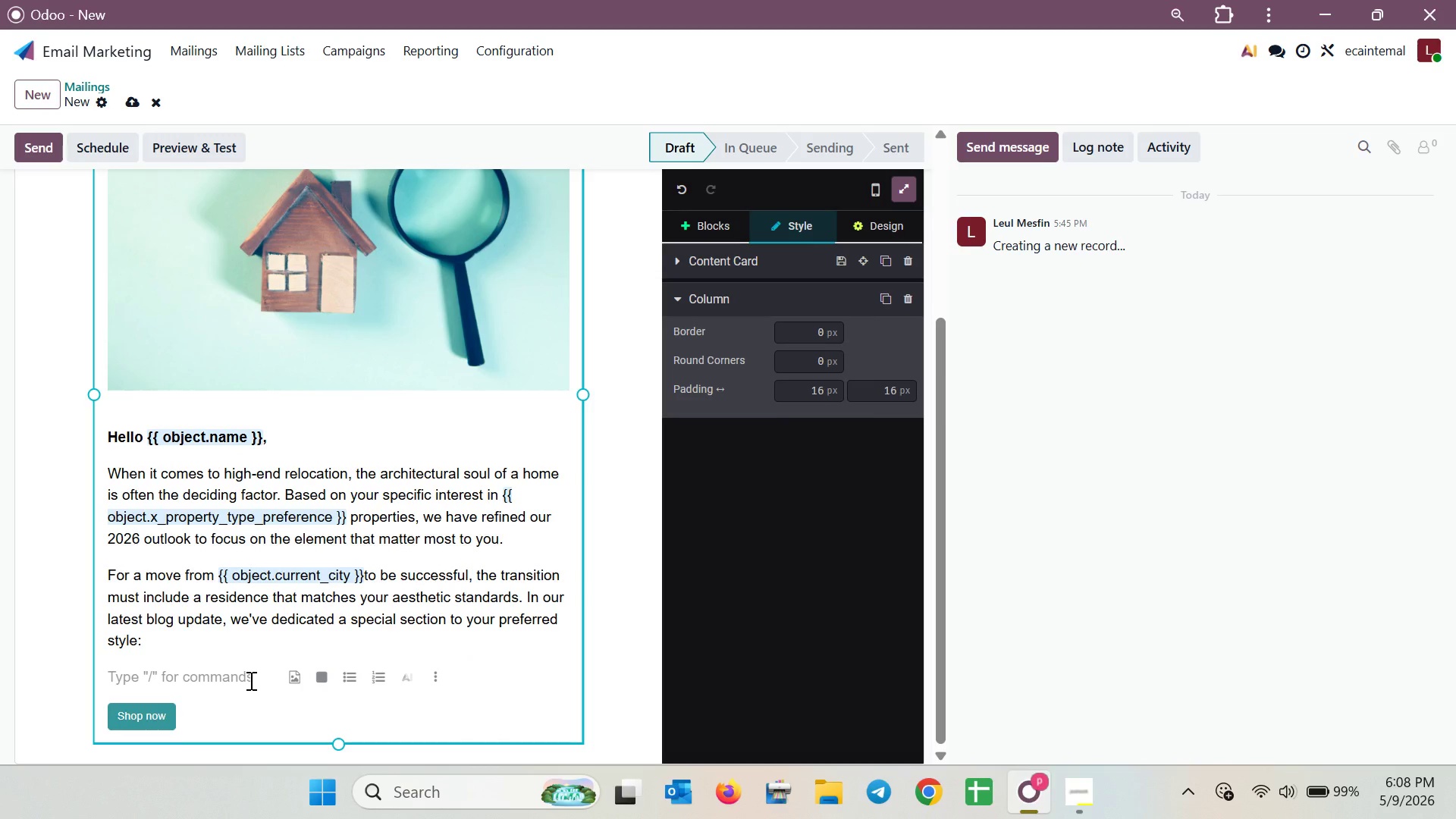 
left_click([362, 684])
 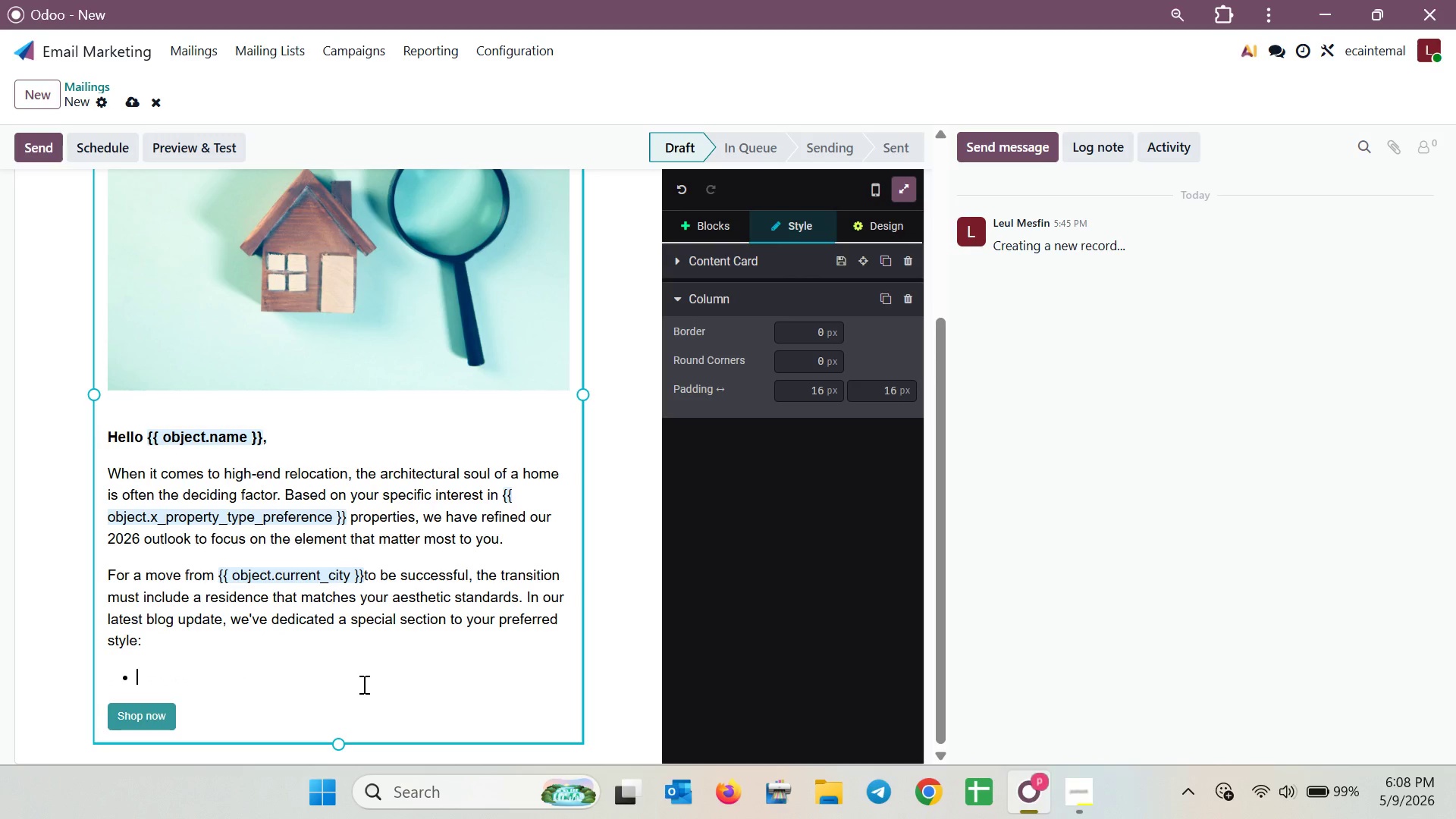 
type(If you love m)
key(Backspace)
type(Modern/Mid-uc)
key(Backspace)
key(Backspace)
type(cu)
key(Backspace)
key(Backspace)
type(Cen)
 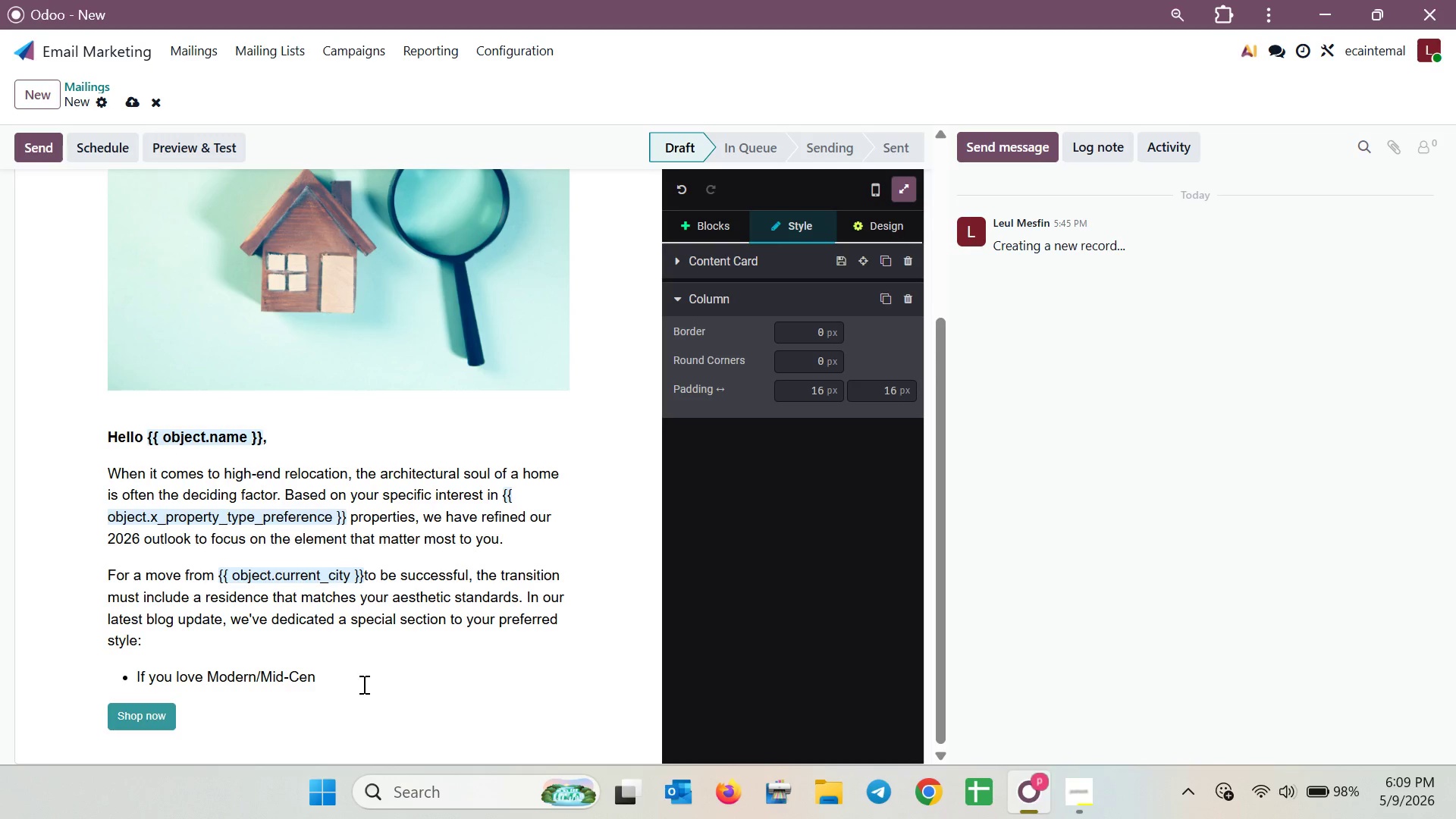 
wait(22.53)
 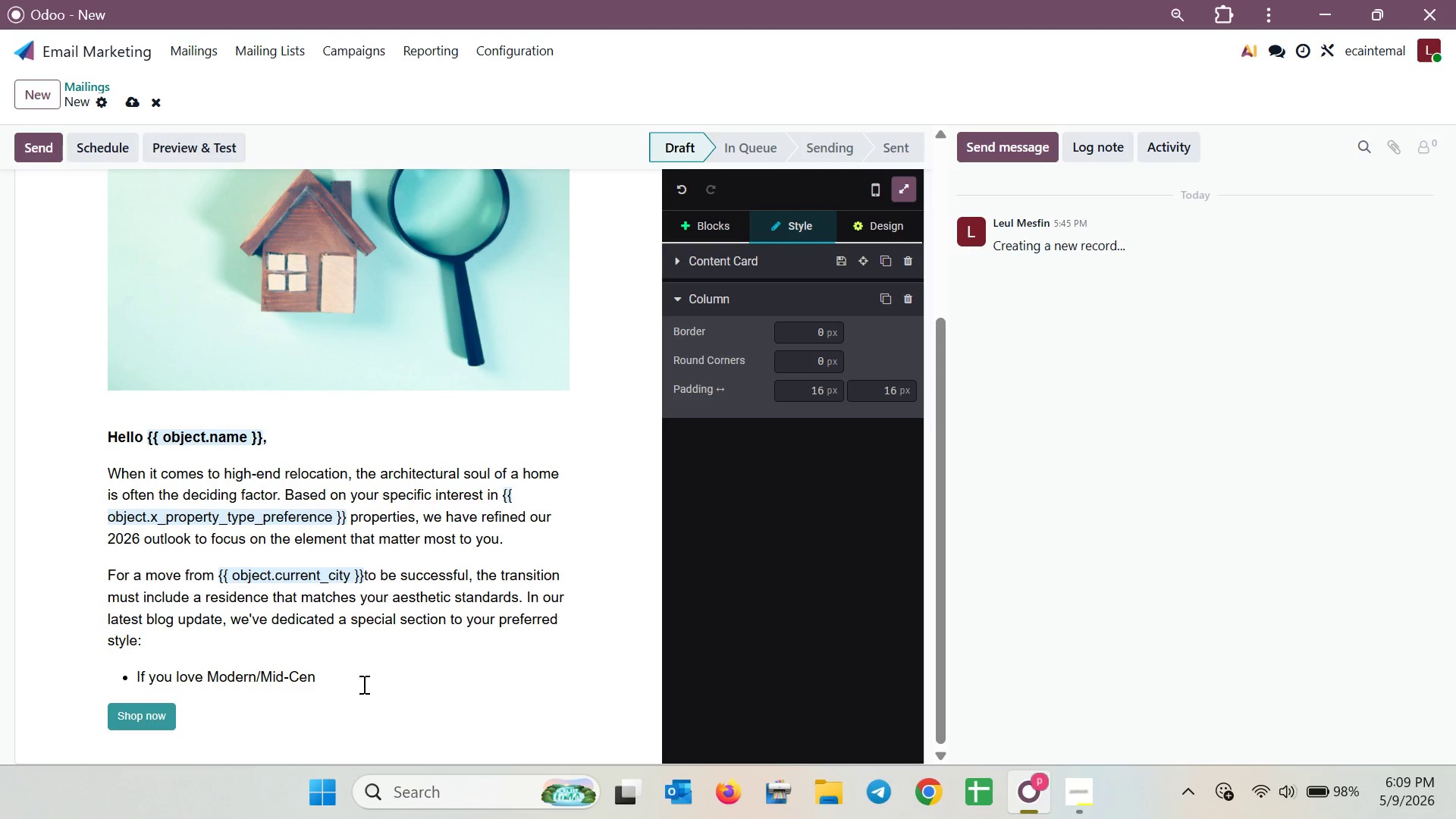 
type(tyr)
key(Backspace)
key(Backspace)
key(Backspace)
type(tury )
key(Backspace)
type(: )
 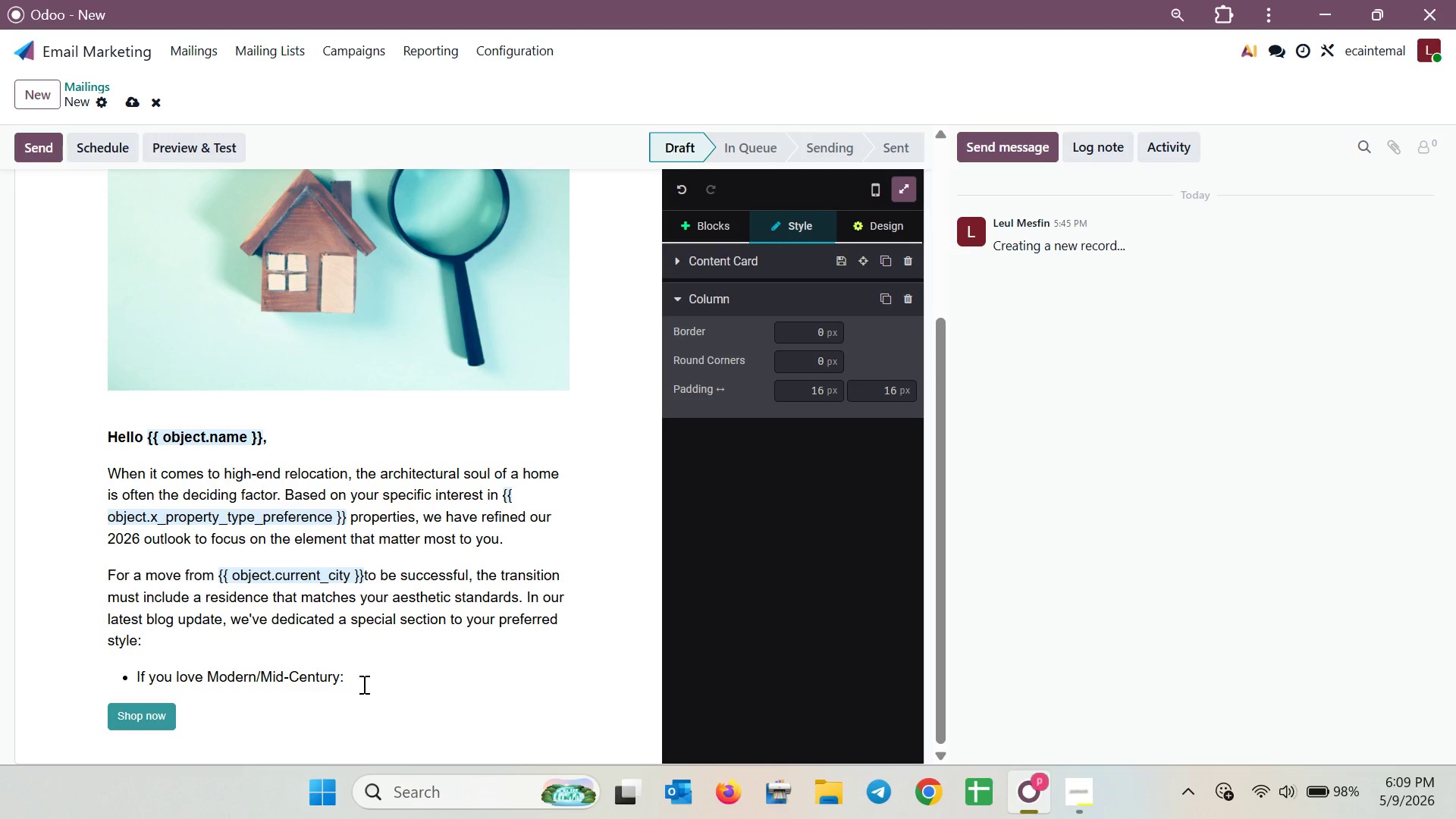 
type(We explore how architectural )
 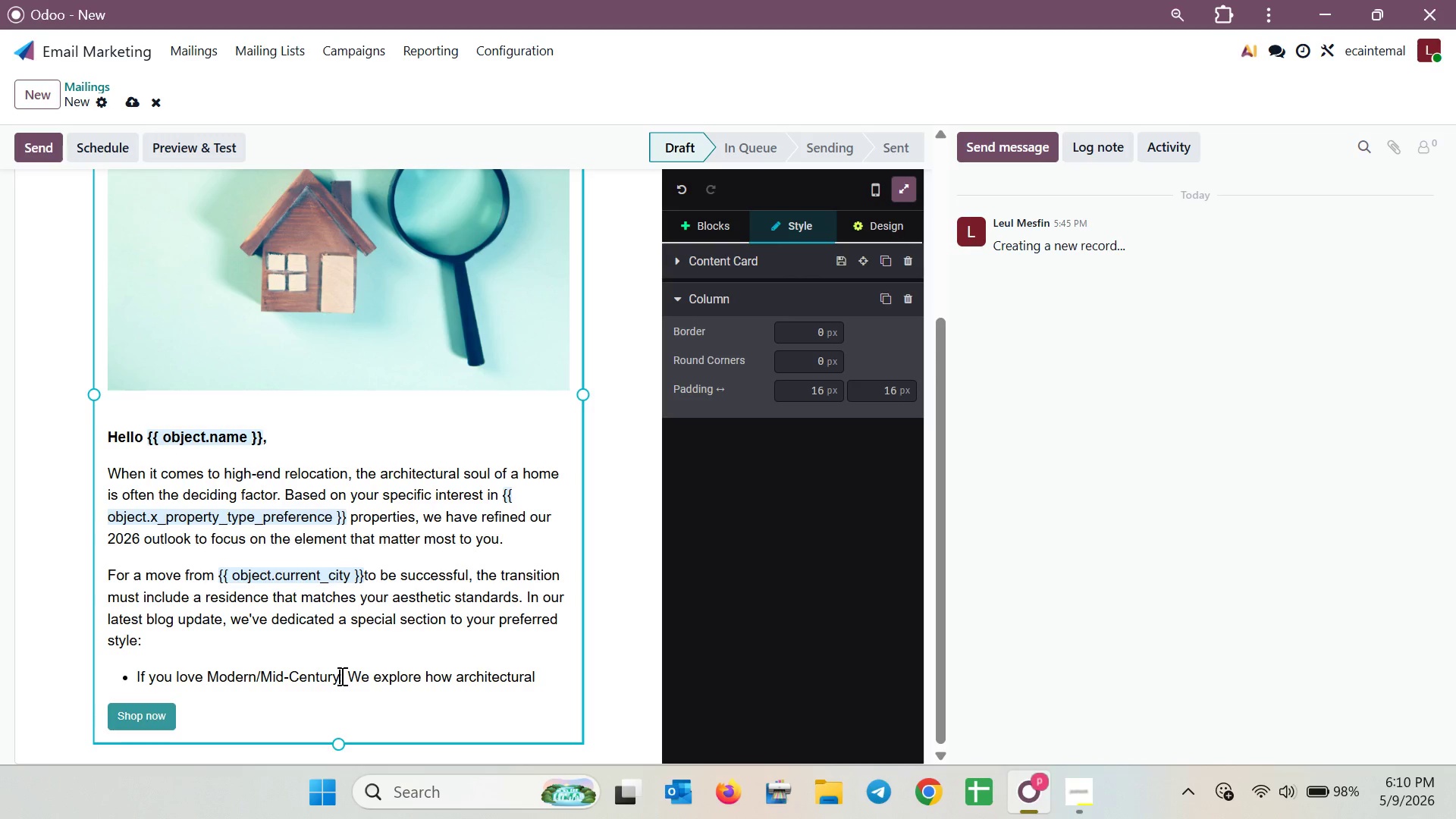 
left_click_drag(start_coordinate=[346, 678], to_coordinate=[253, 686])
 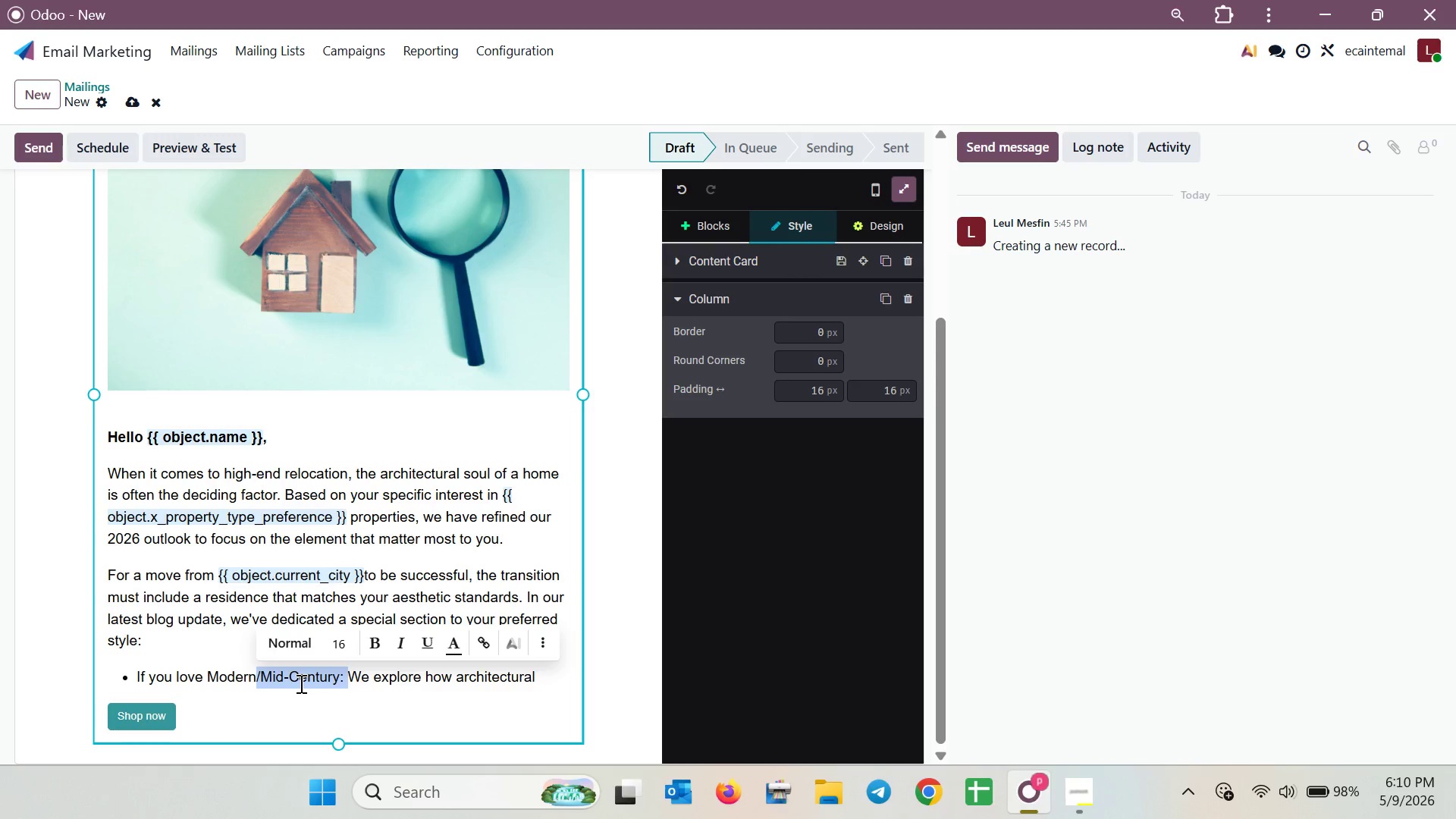 
left_click([300, 683])
 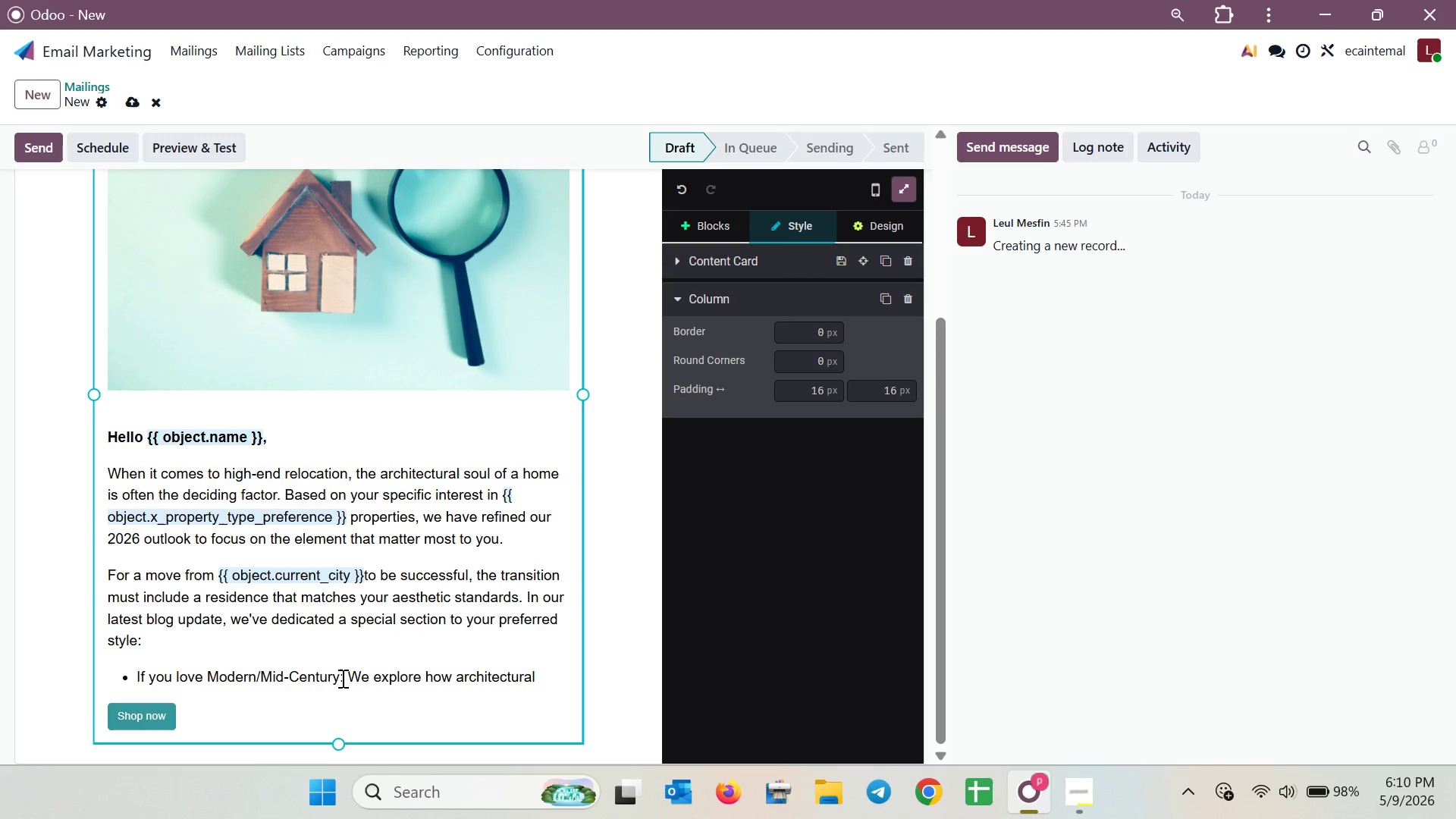 
left_click_drag(start_coordinate=[342, 676], to_coordinate=[121, 673])
 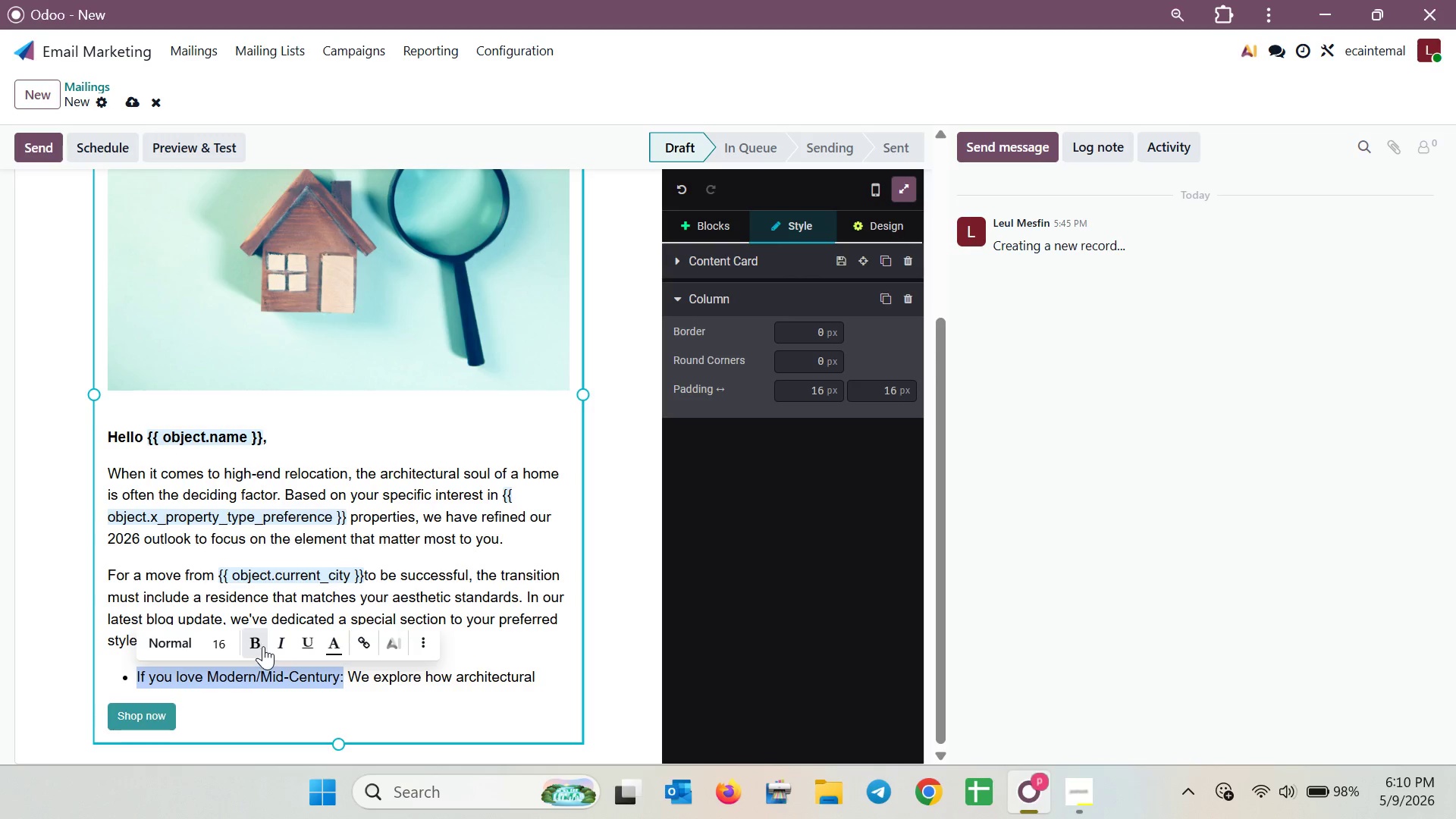 
left_click([263, 645])
 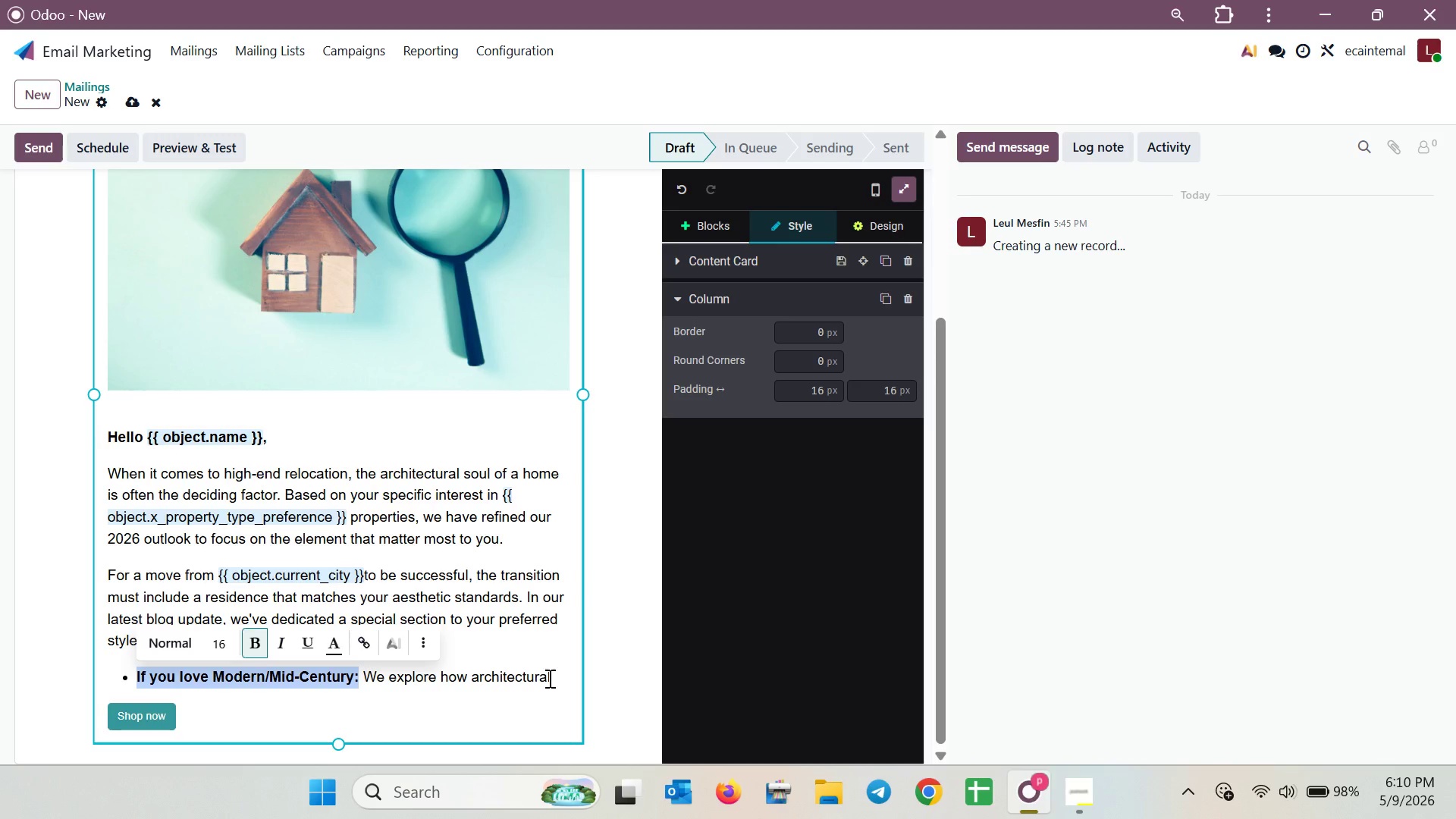 
left_click([554, 676])
 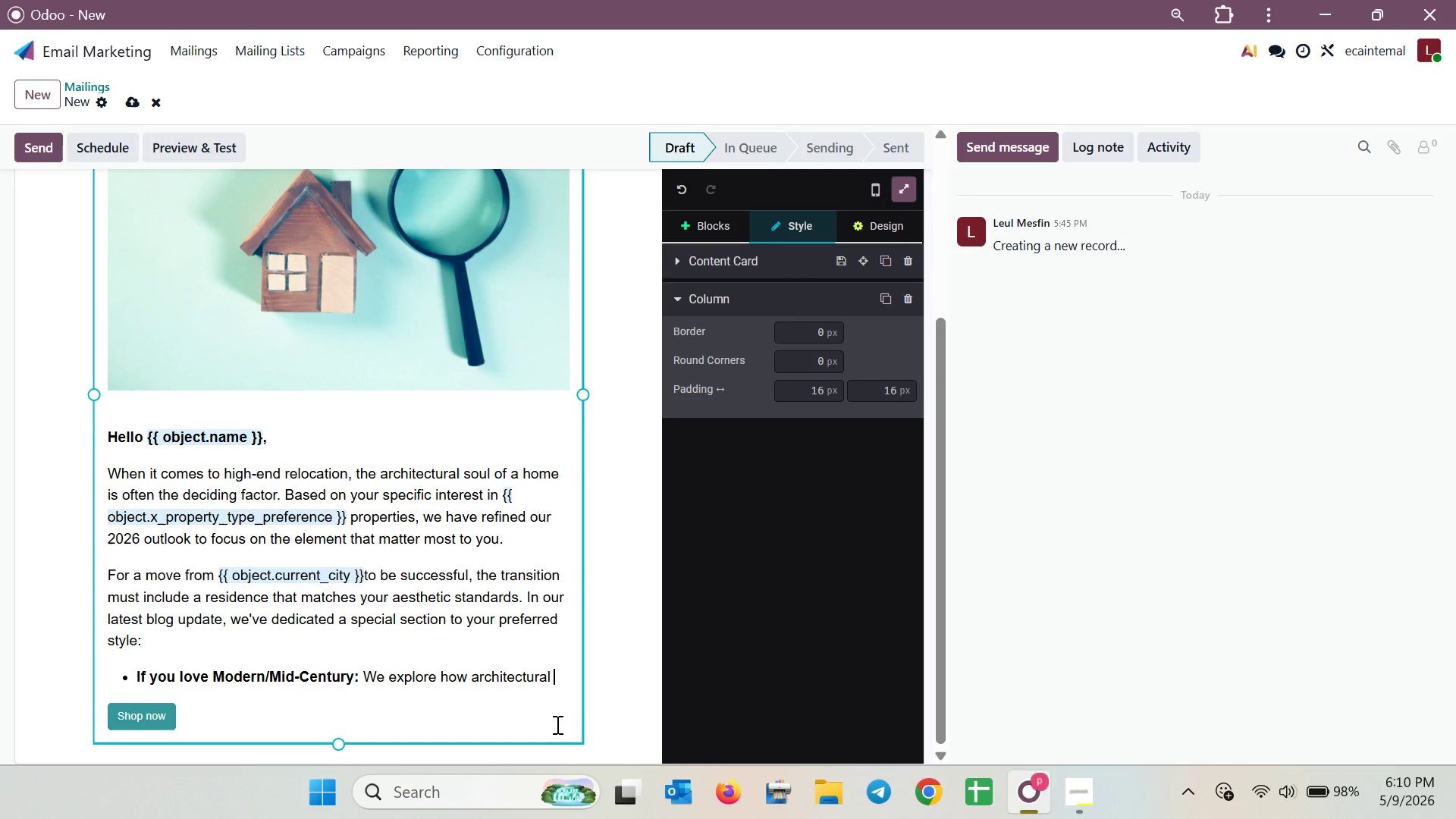 
wait(15.73)
 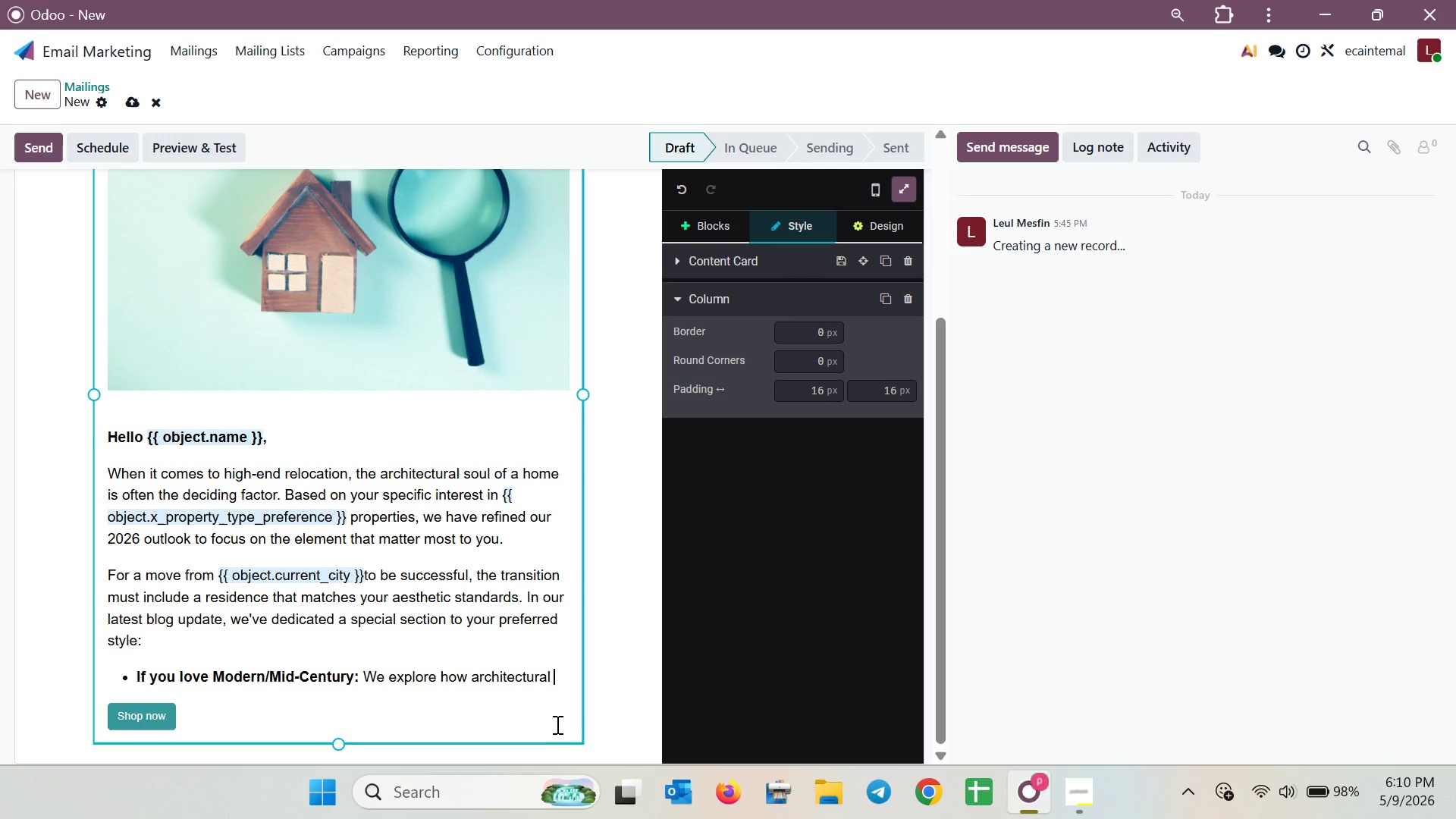 
type(minimalist)
 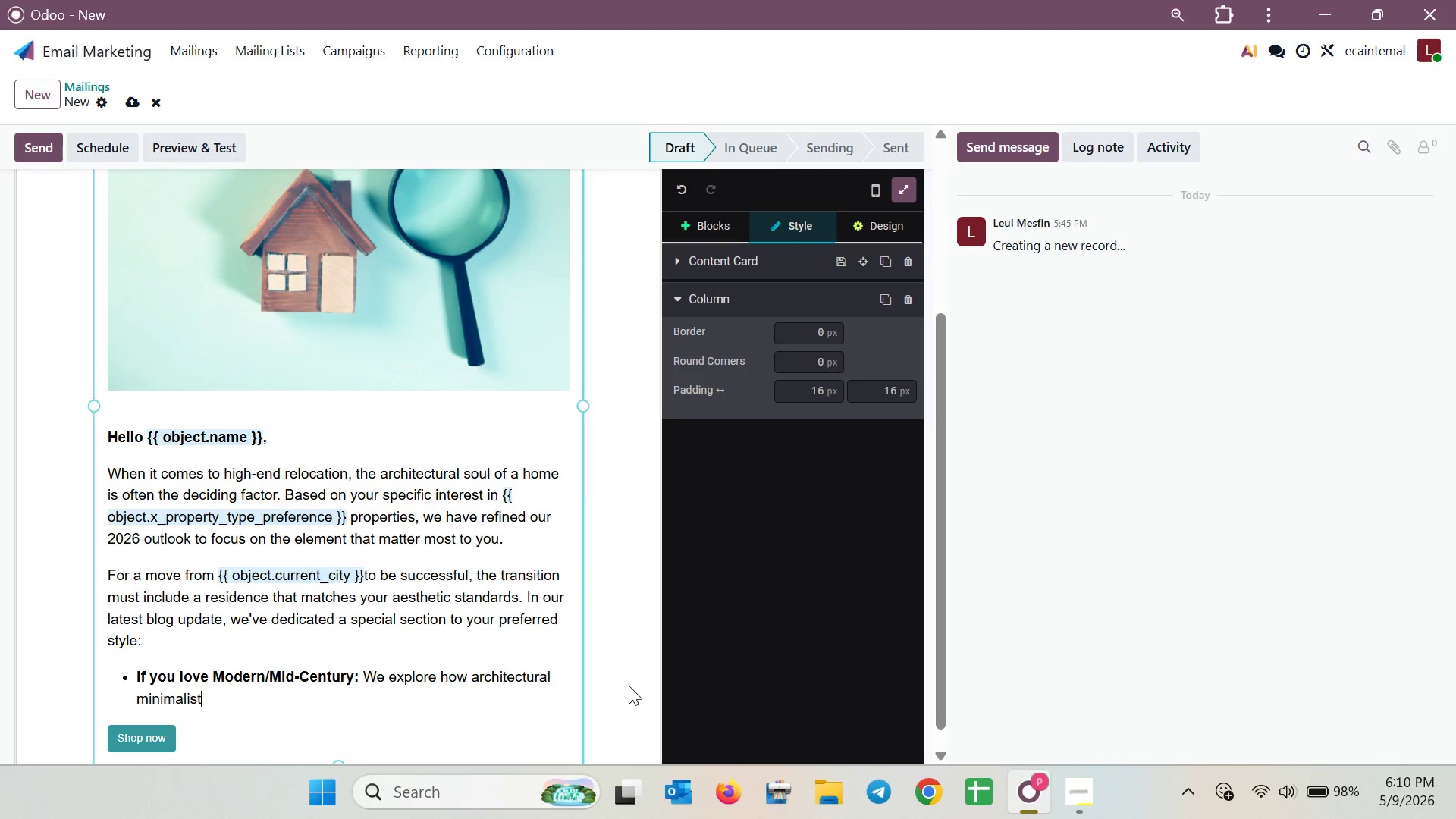 
key(Backspace)
type(m is )
 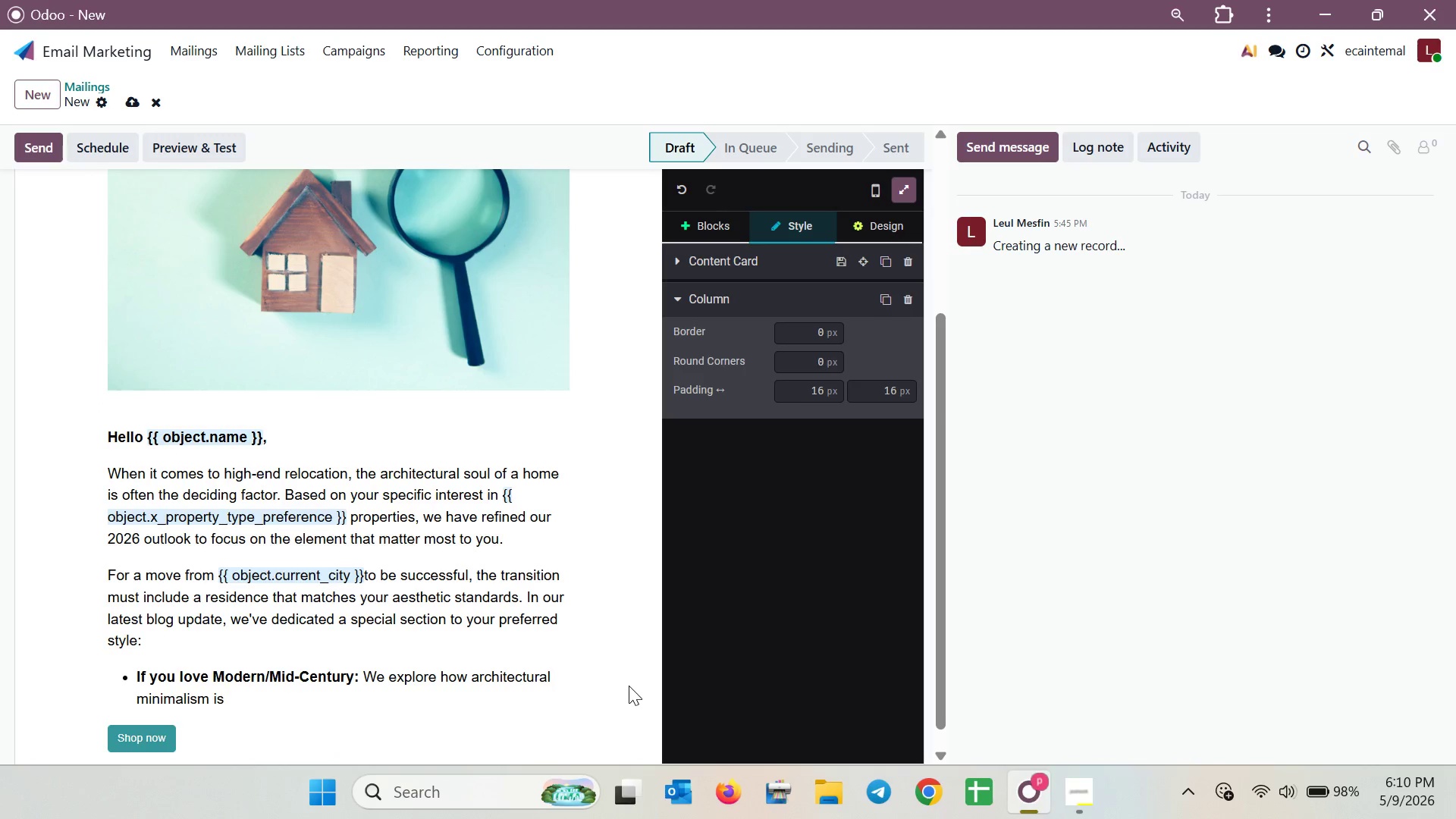 
wait(8.69)
 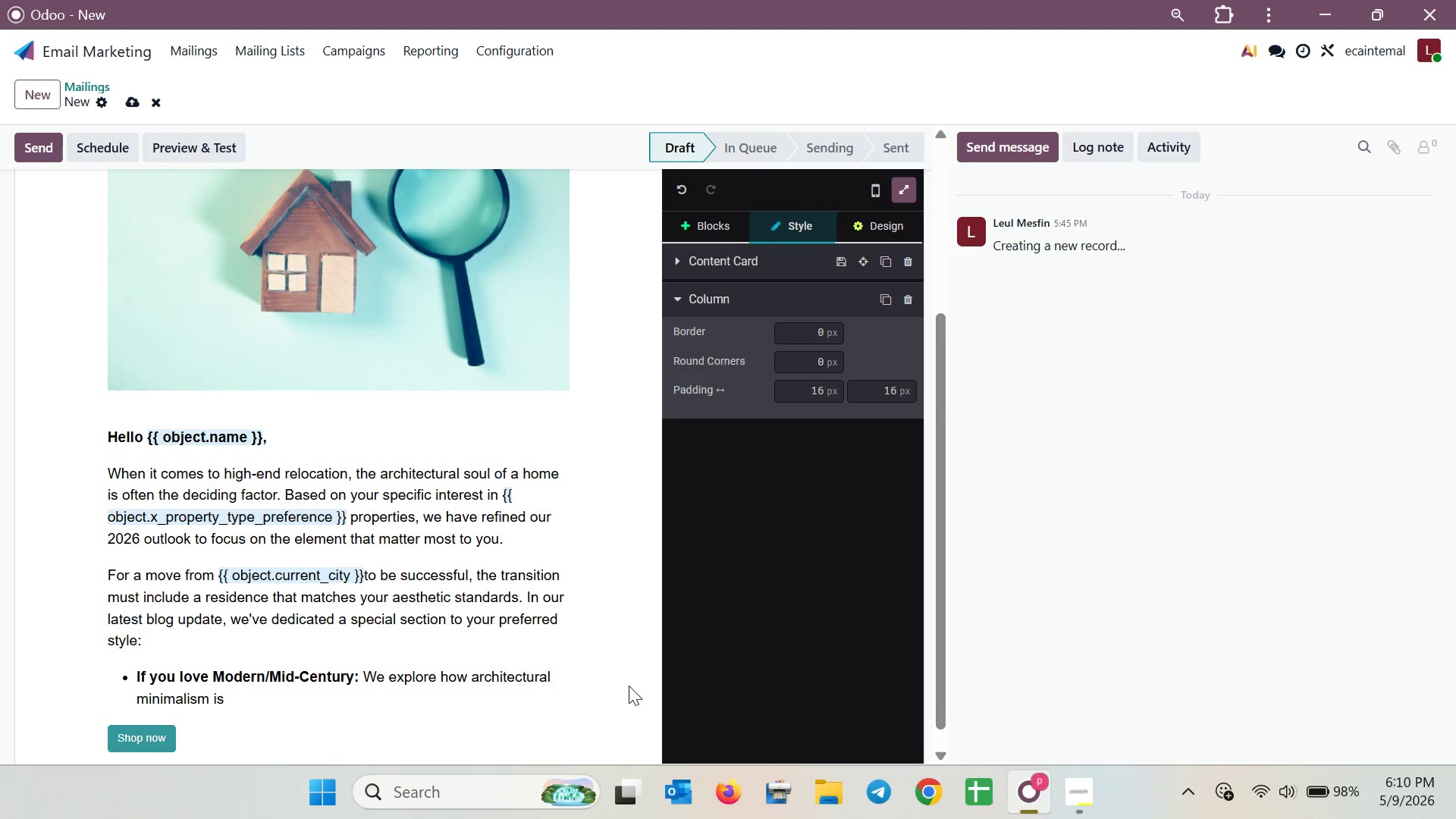 
left_click([1081, 772])